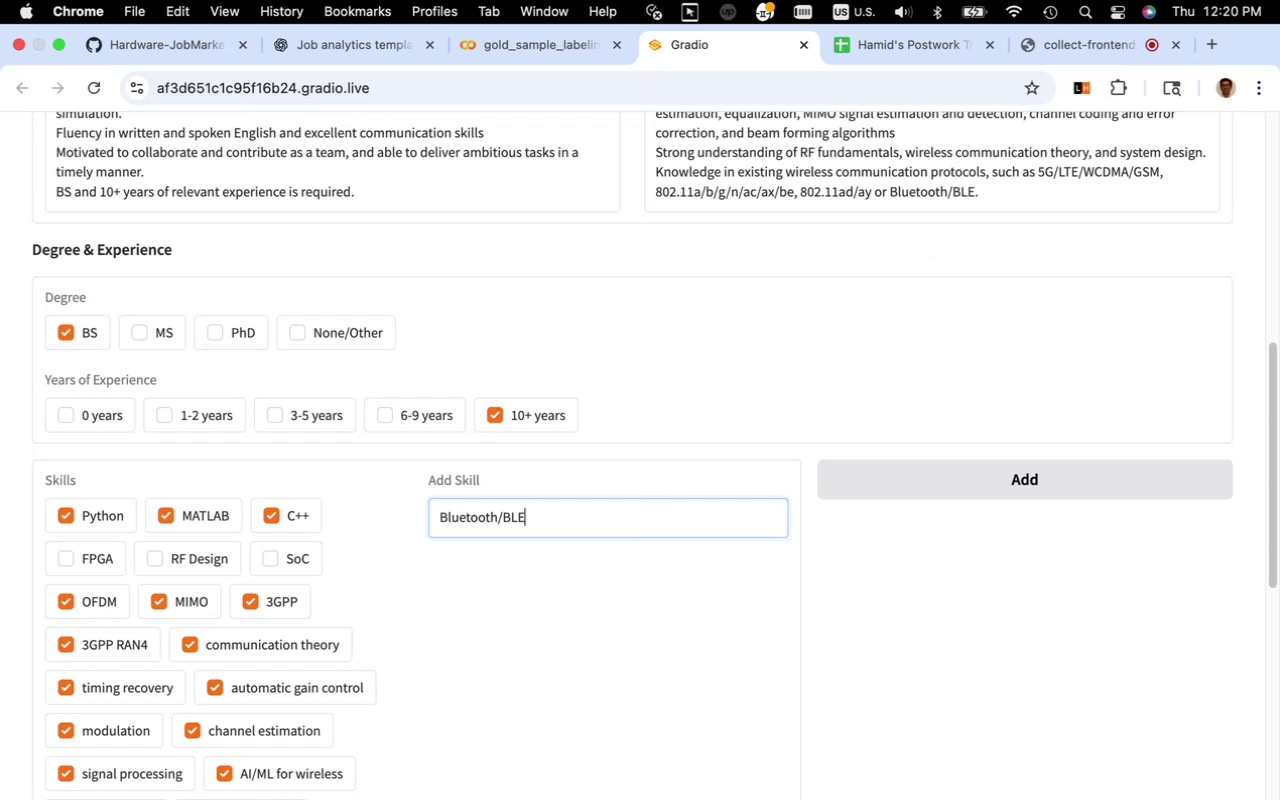 
left_click([944, 491])
 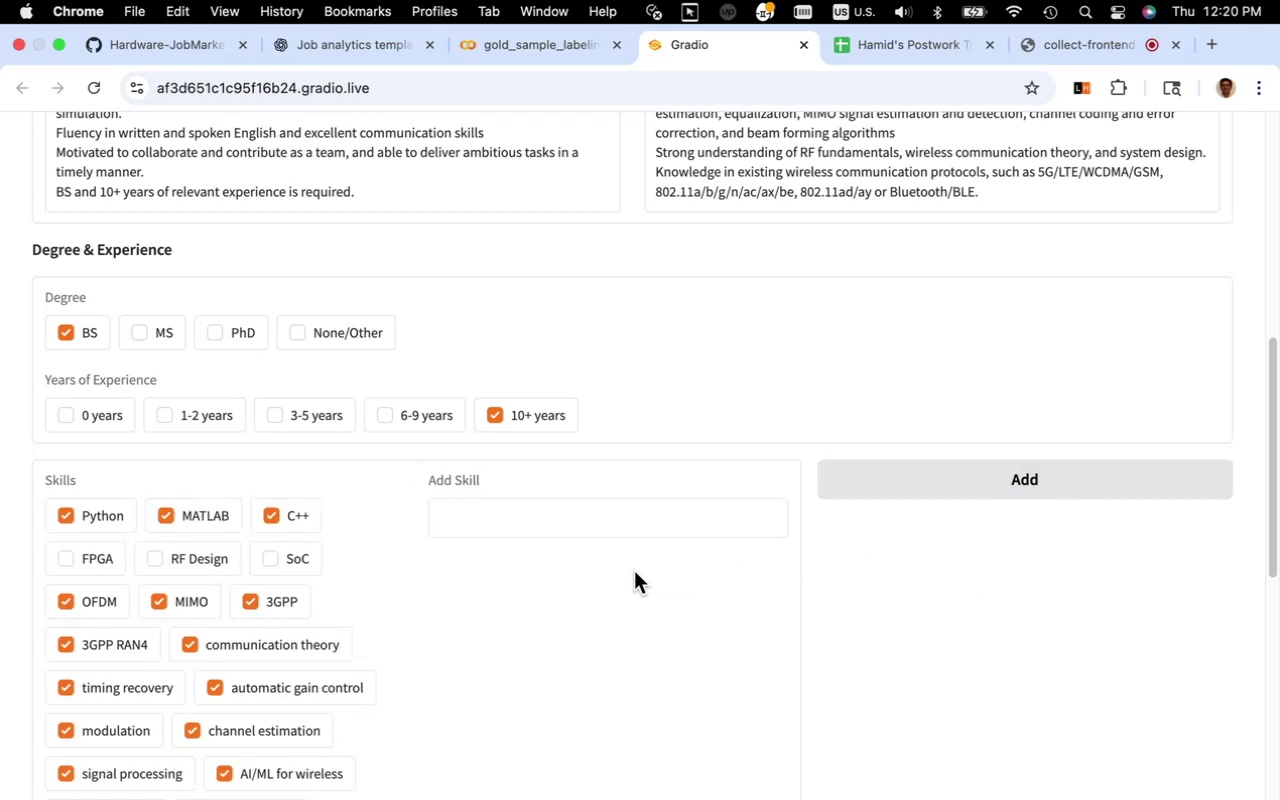 
scroll: coordinate [634, 571], scroll_direction: up, amount: 3.0
 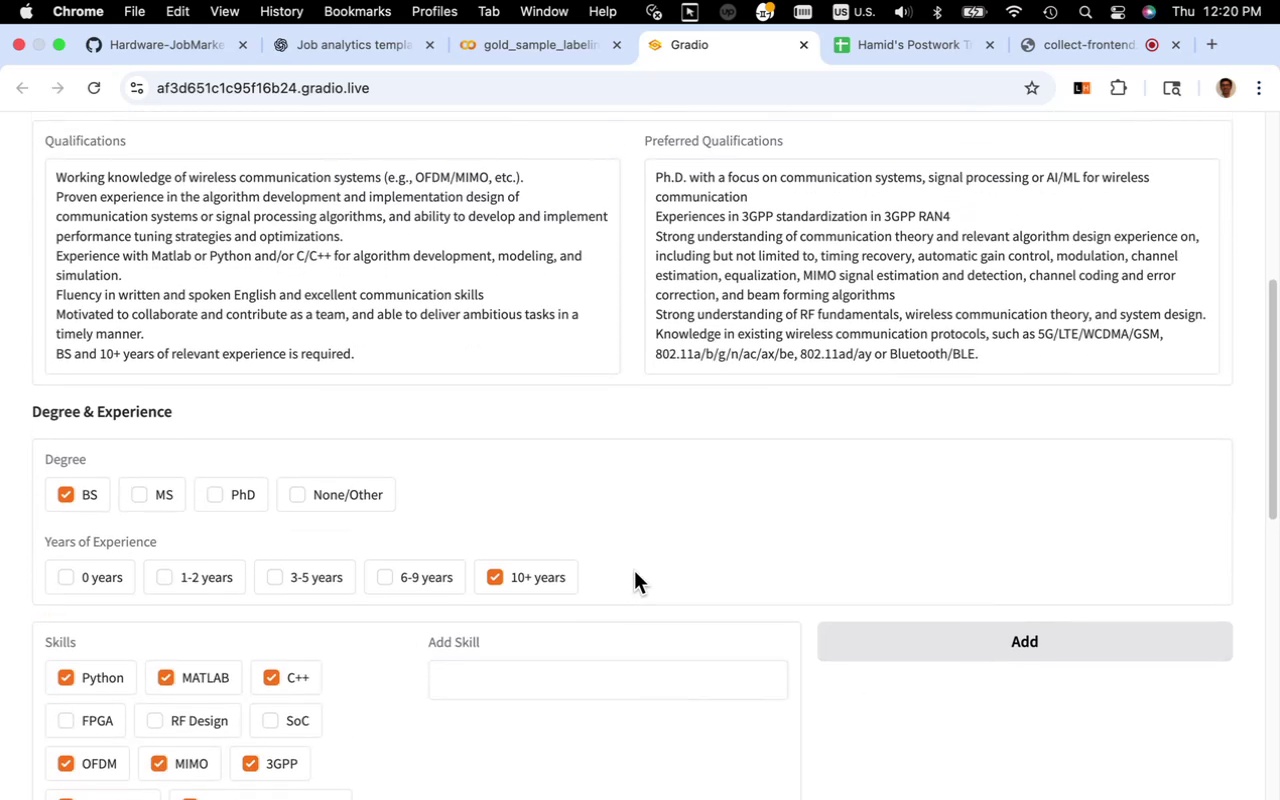 
scroll: coordinate [634, 571], scroll_direction: down, amount: 6.0
 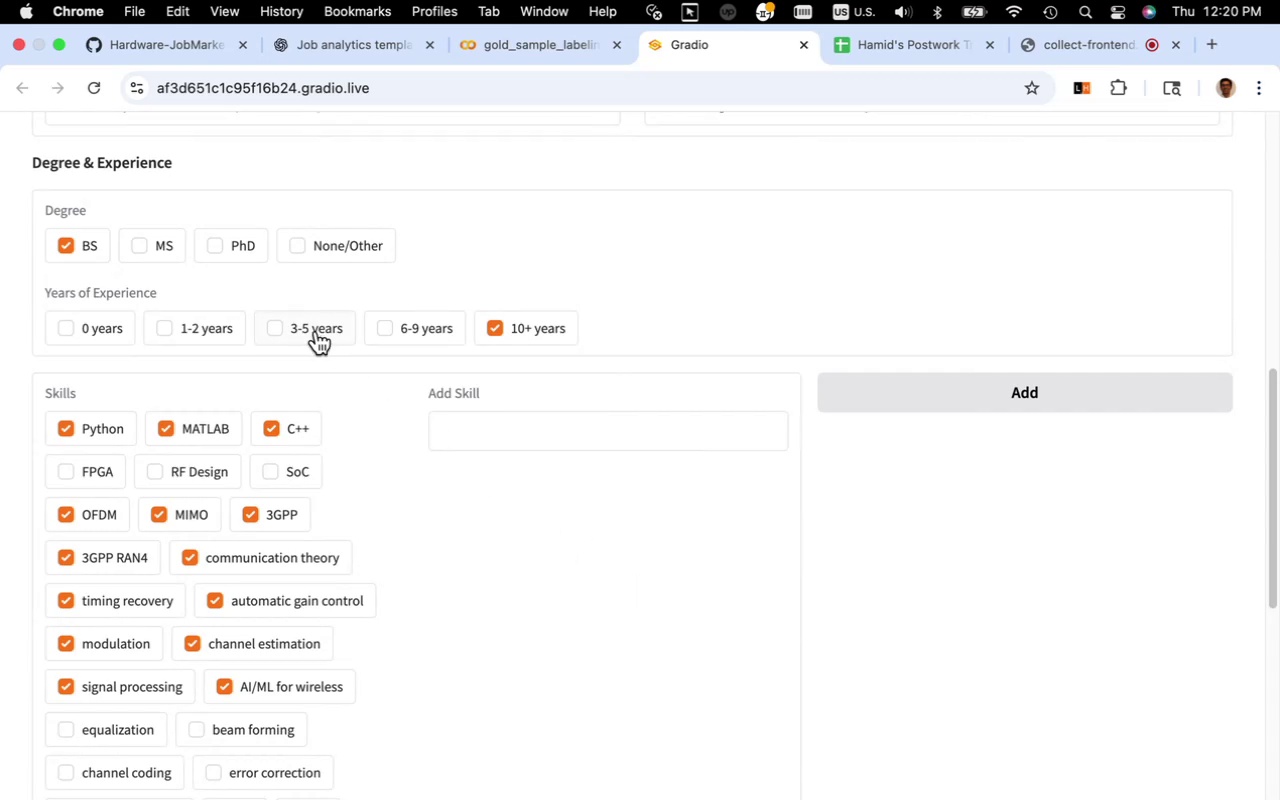 
left_click([217, 250])
 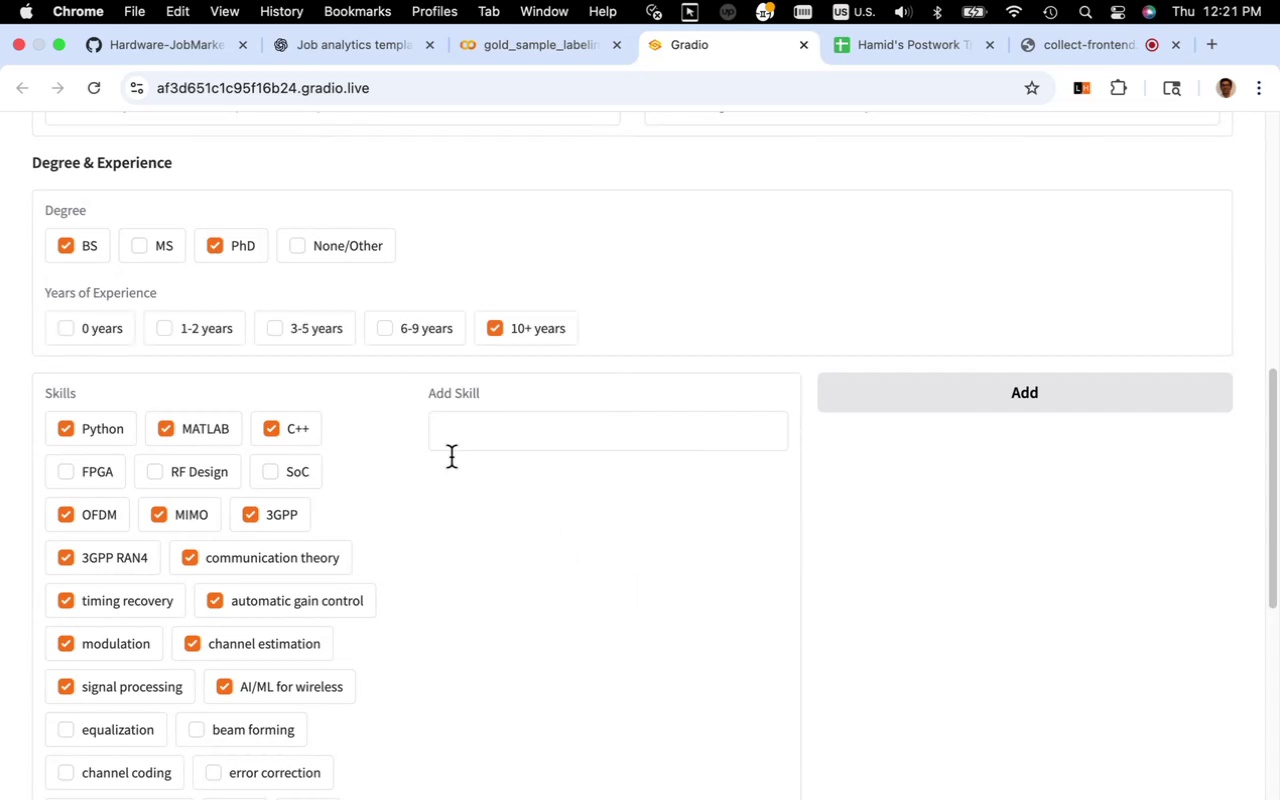 
scroll: coordinate [583, 539], scroll_direction: down, amount: 8.0
 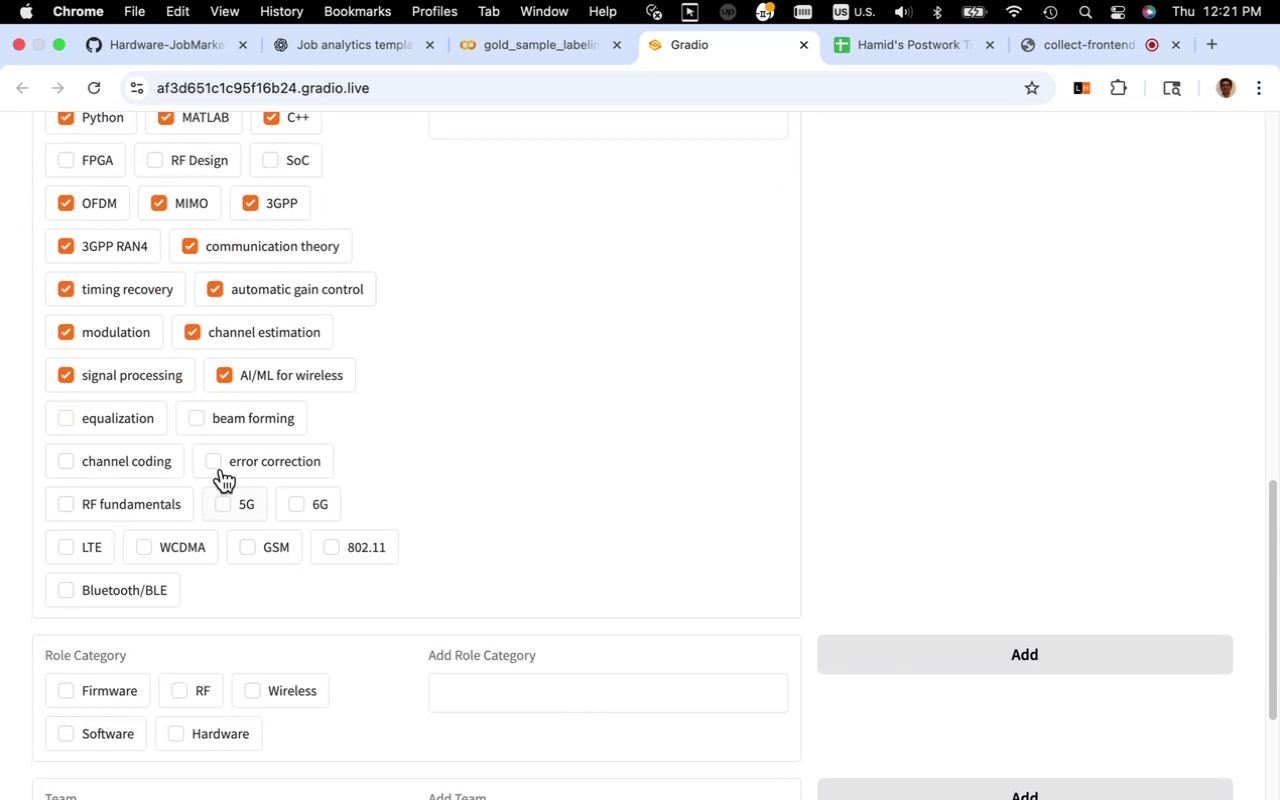 
left_click([194, 419])
 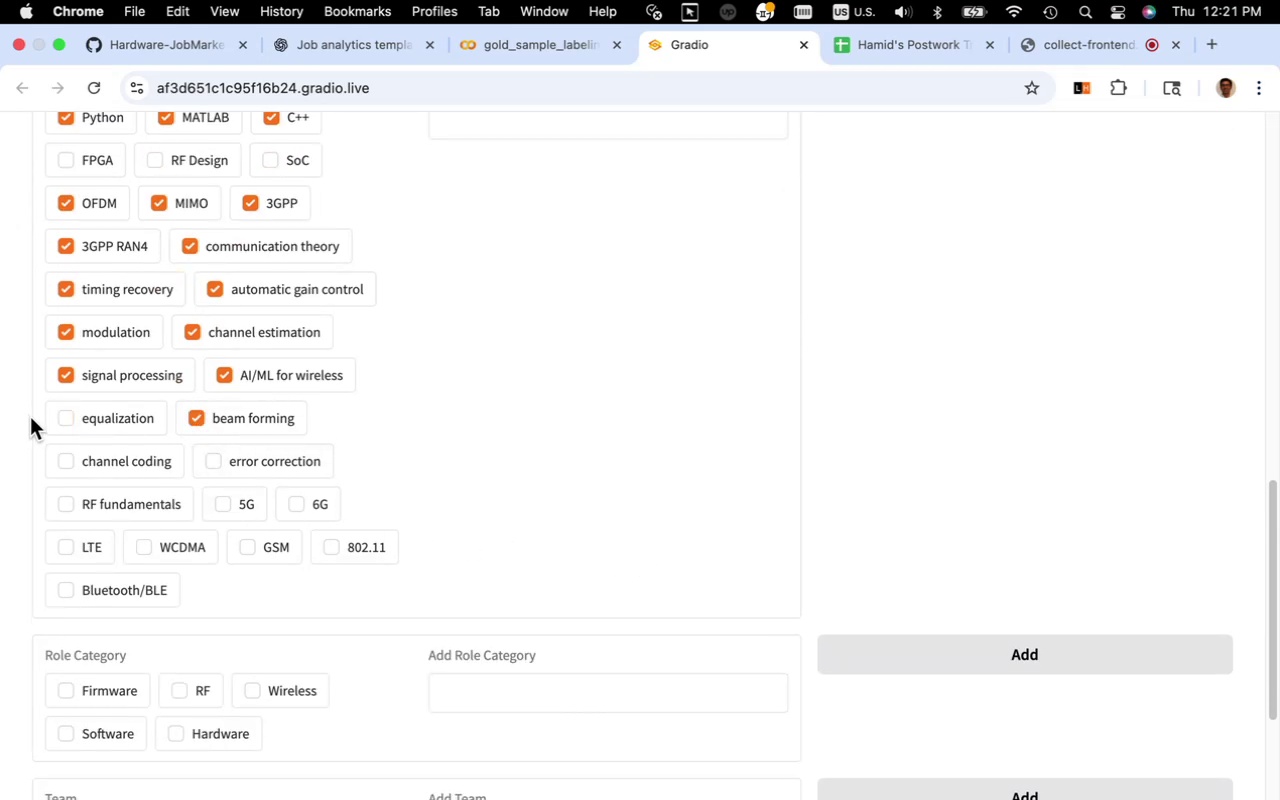 
left_click([68, 418])
 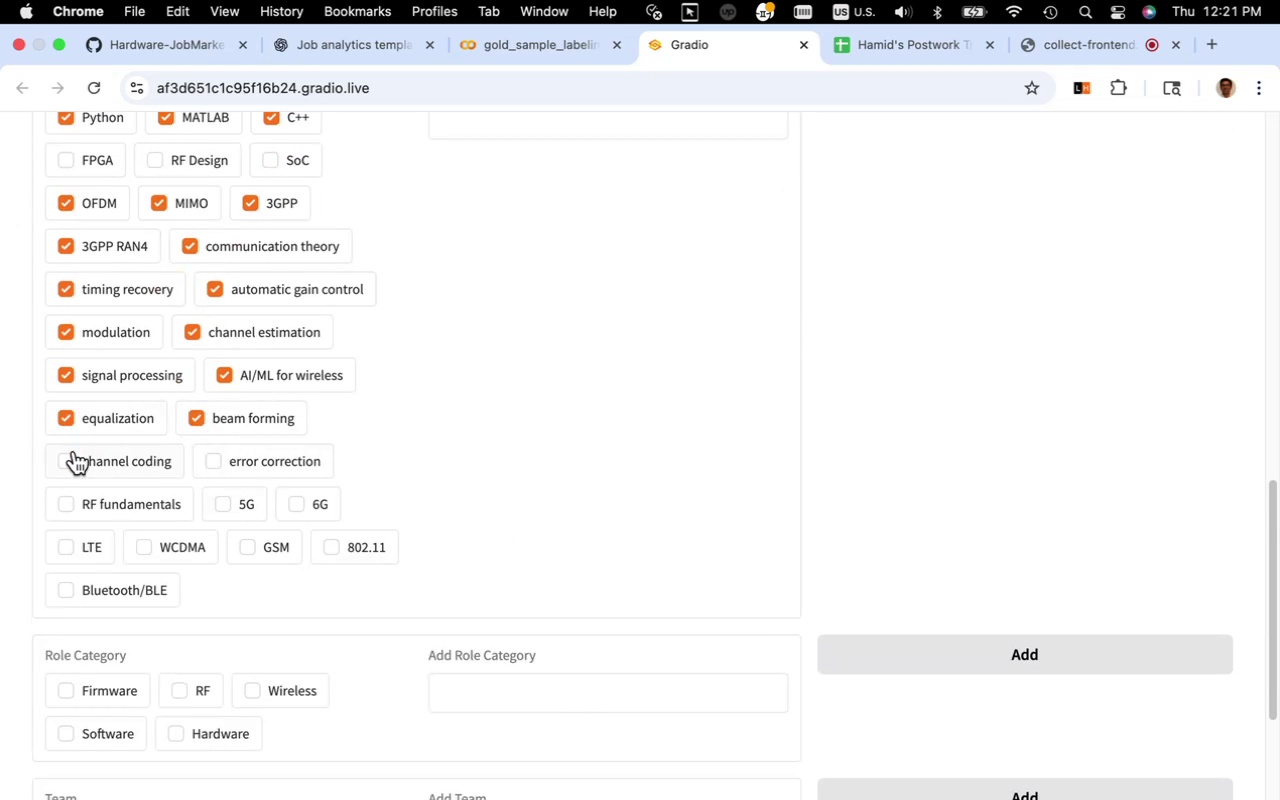 
left_click([70, 460])
 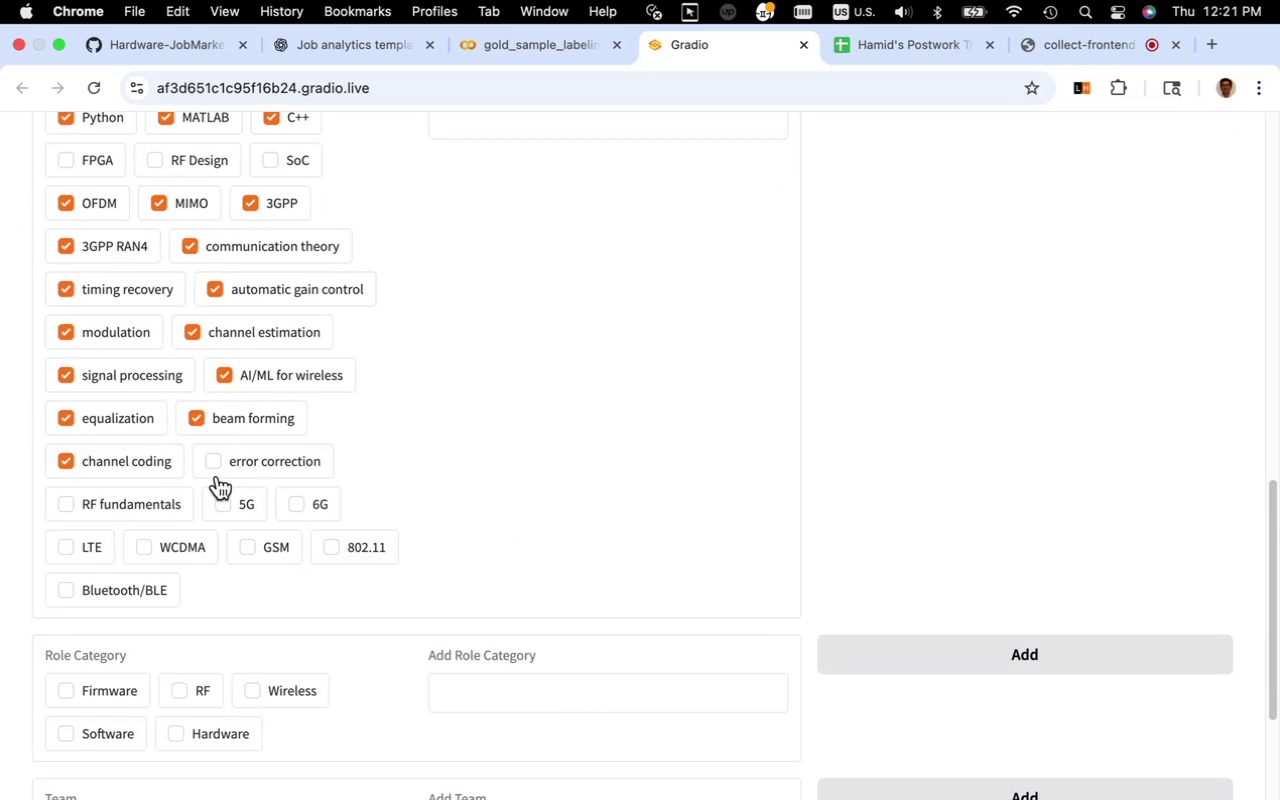 
left_click([215, 462])
 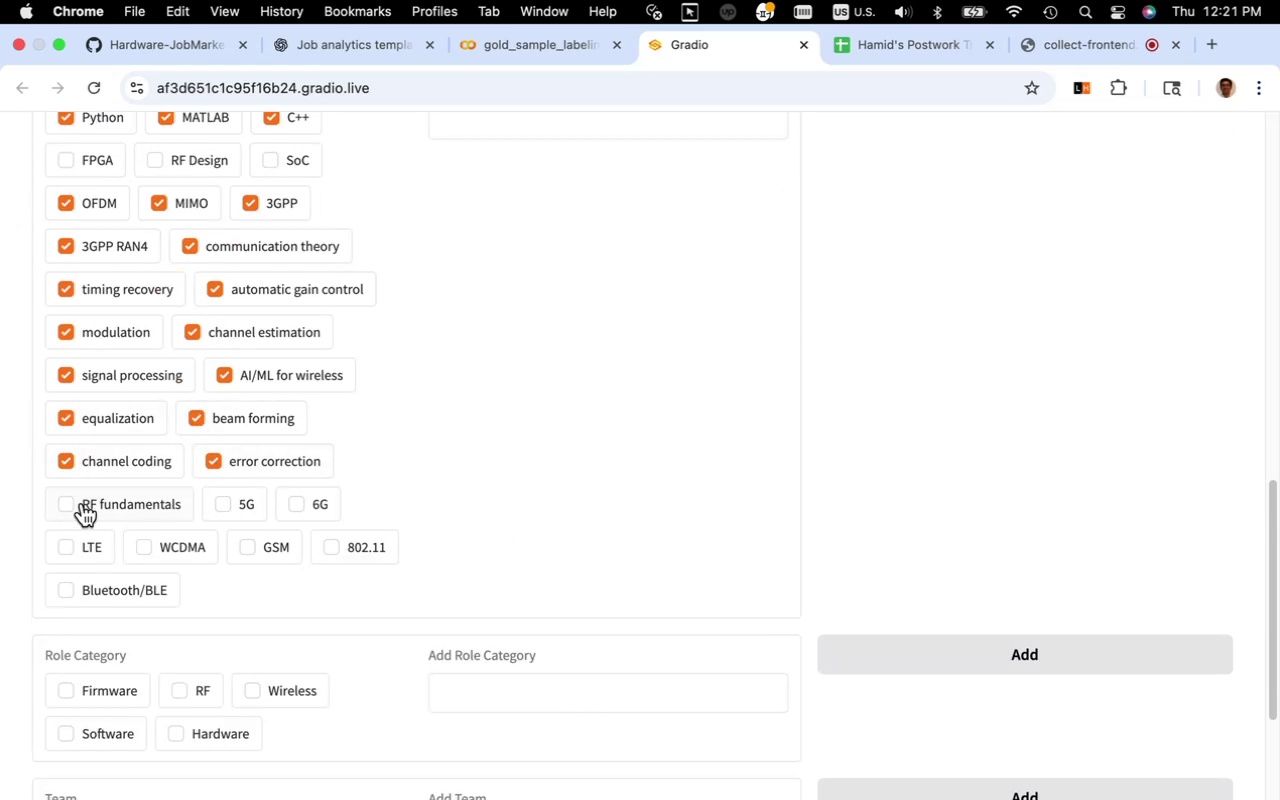 
left_click([71, 505])
 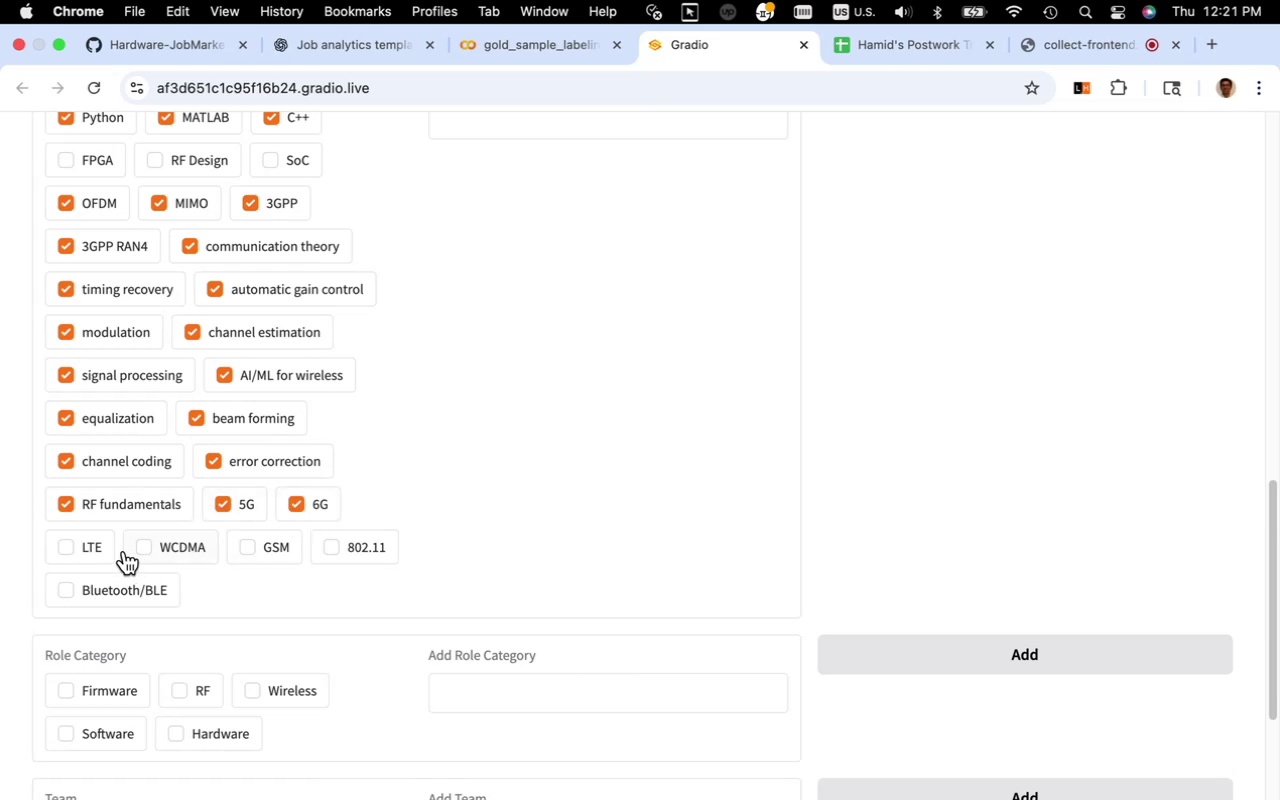 
left_click([69, 550])
 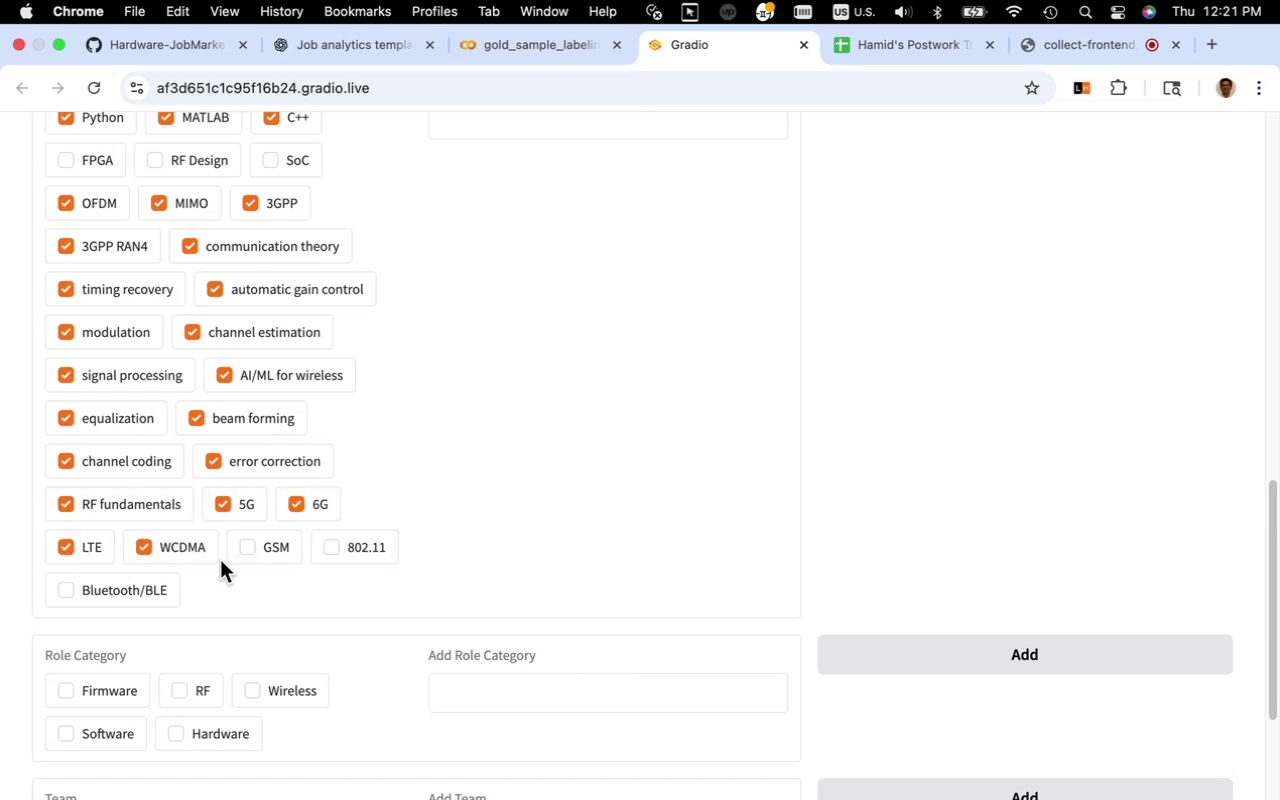 
left_click([248, 549])
 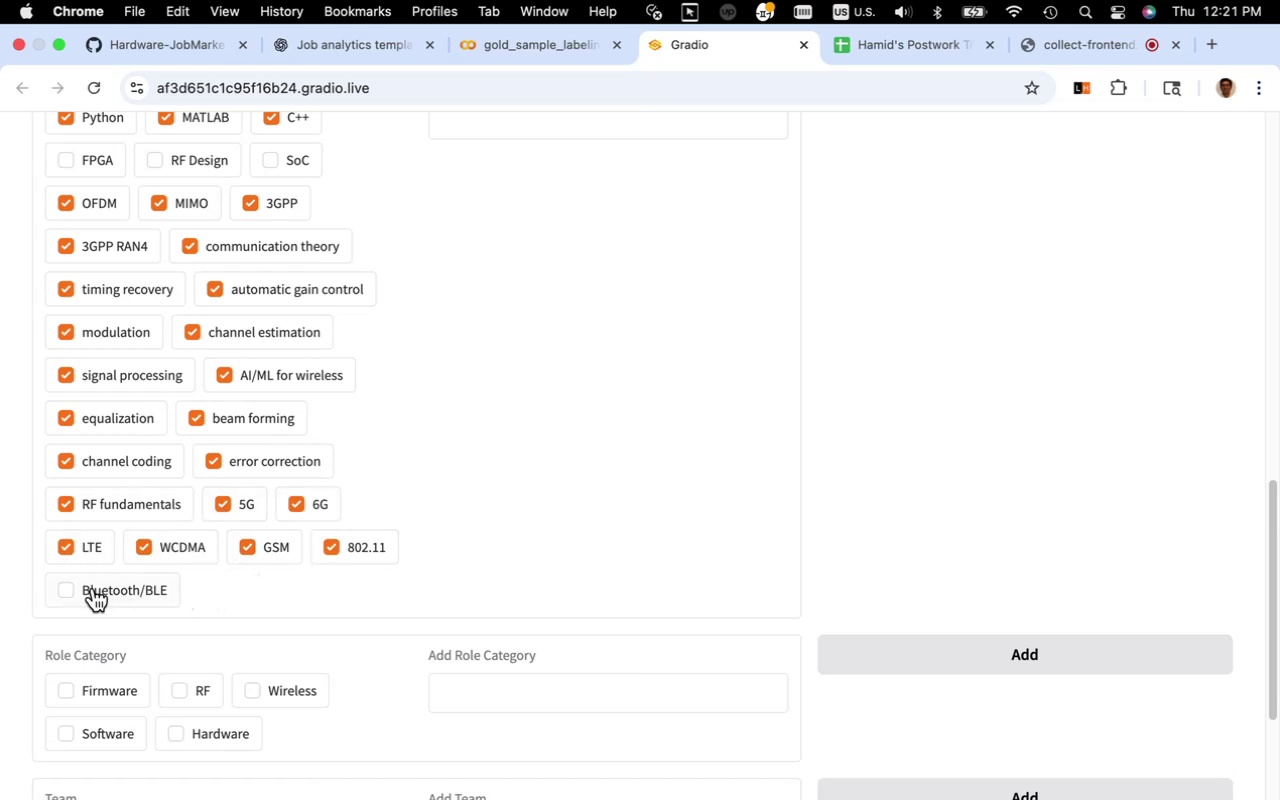 
left_click([69, 592])
 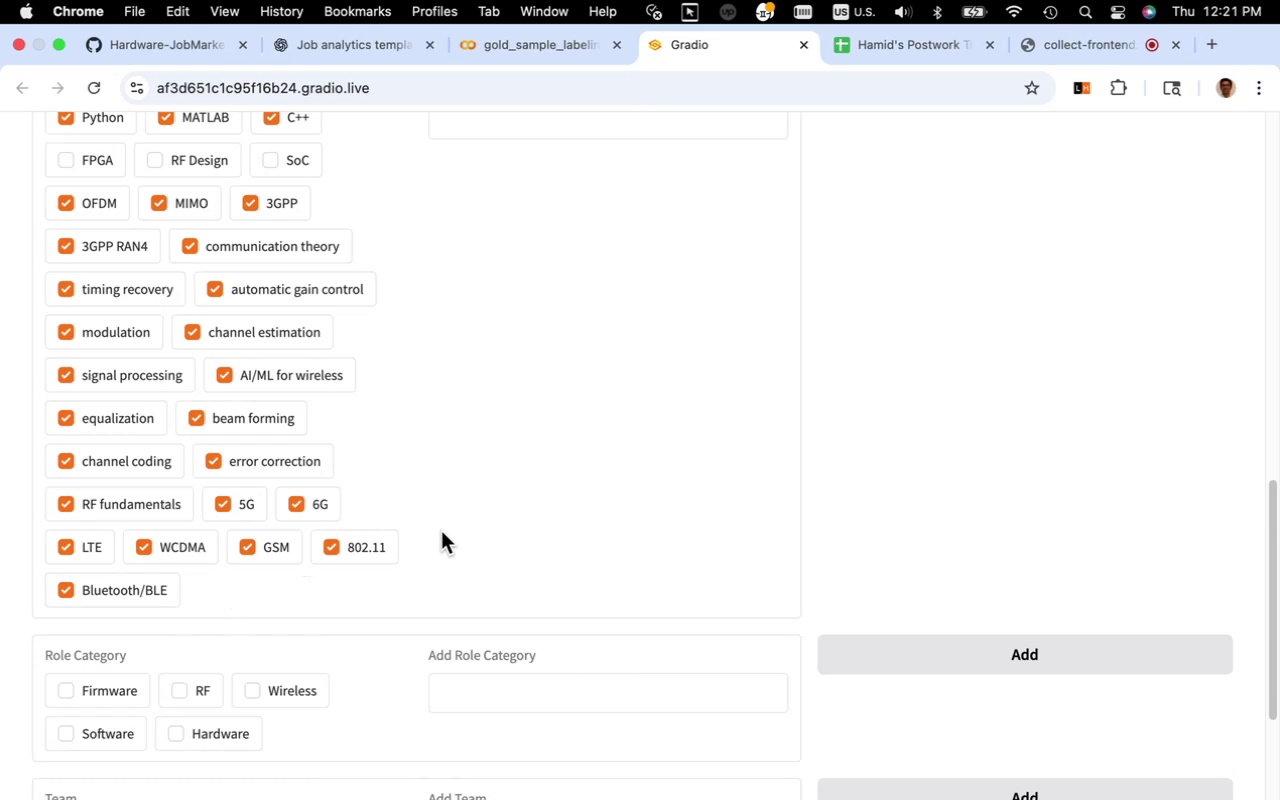 
scroll: coordinate [527, 551], scroll_direction: up, amount: 7.0
 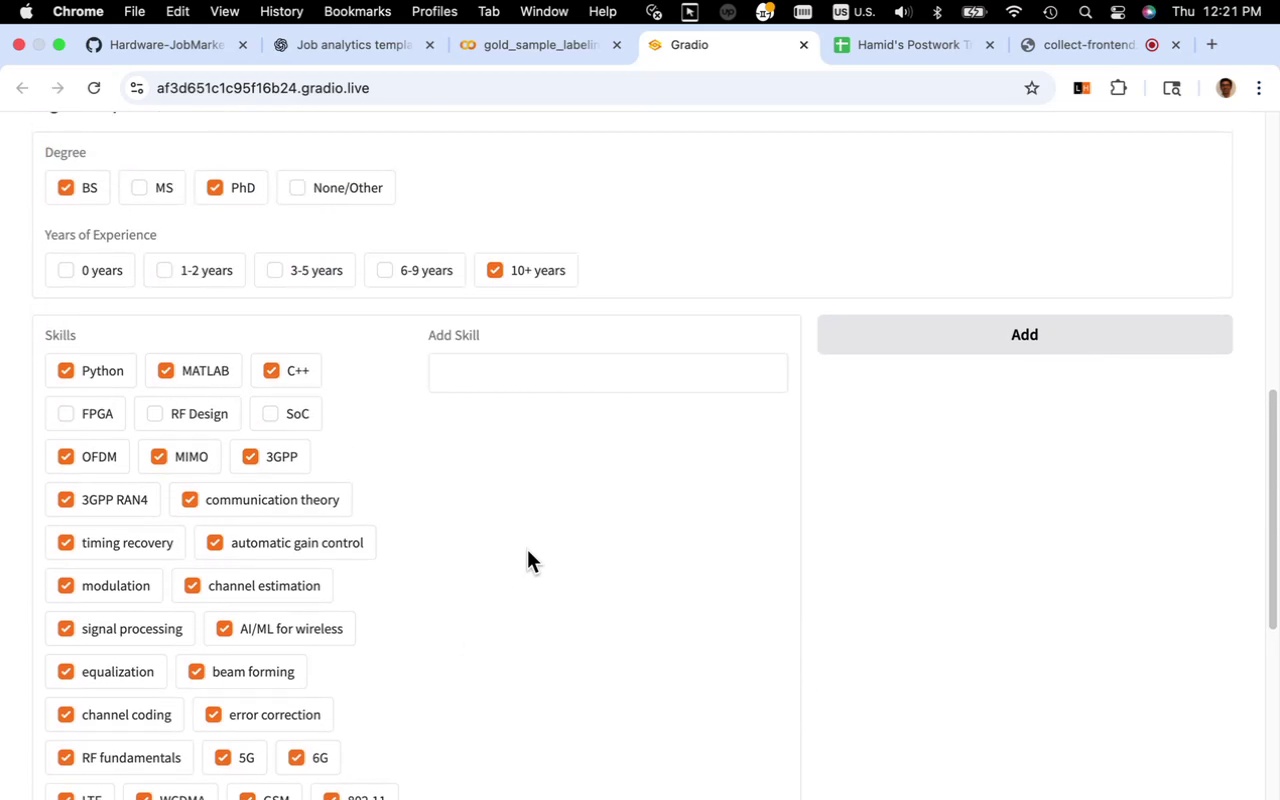 
scroll: coordinate [527, 551], scroll_direction: down, amount: 12.0
 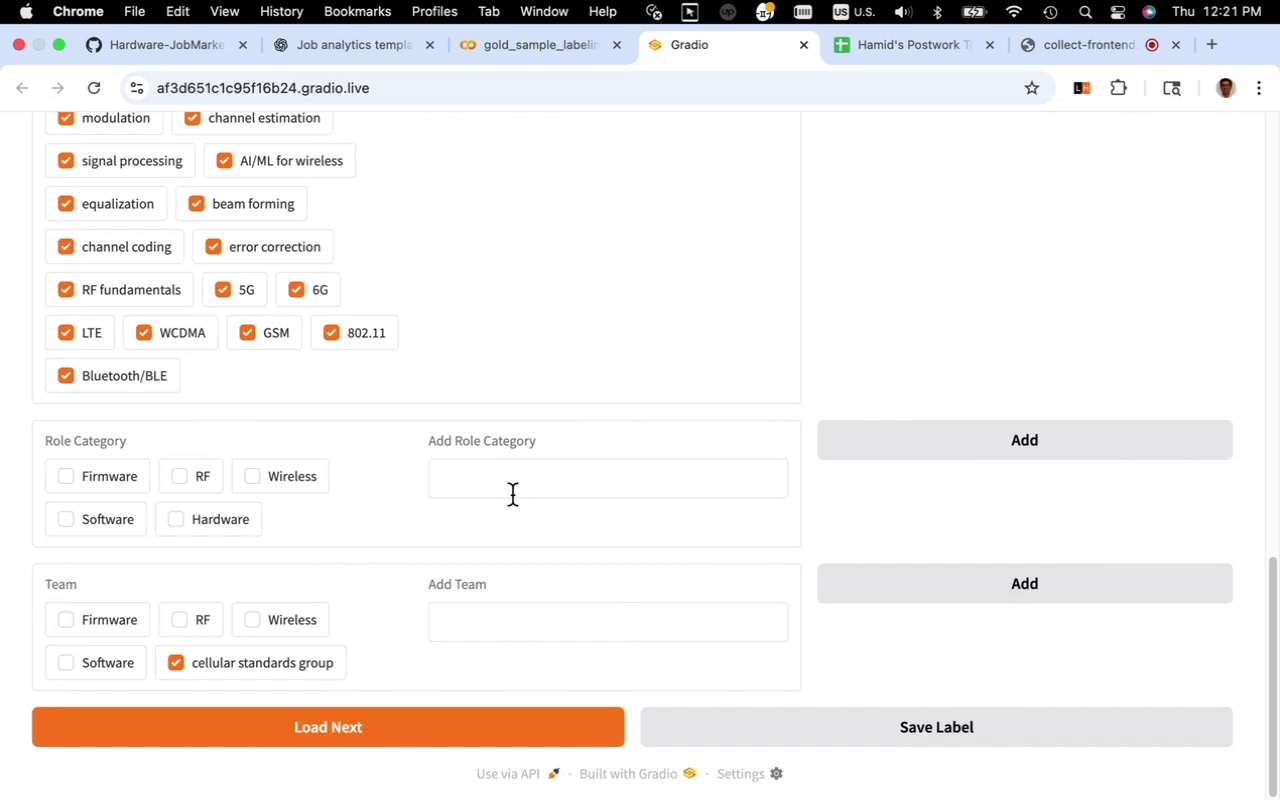 
left_click([513, 489])
 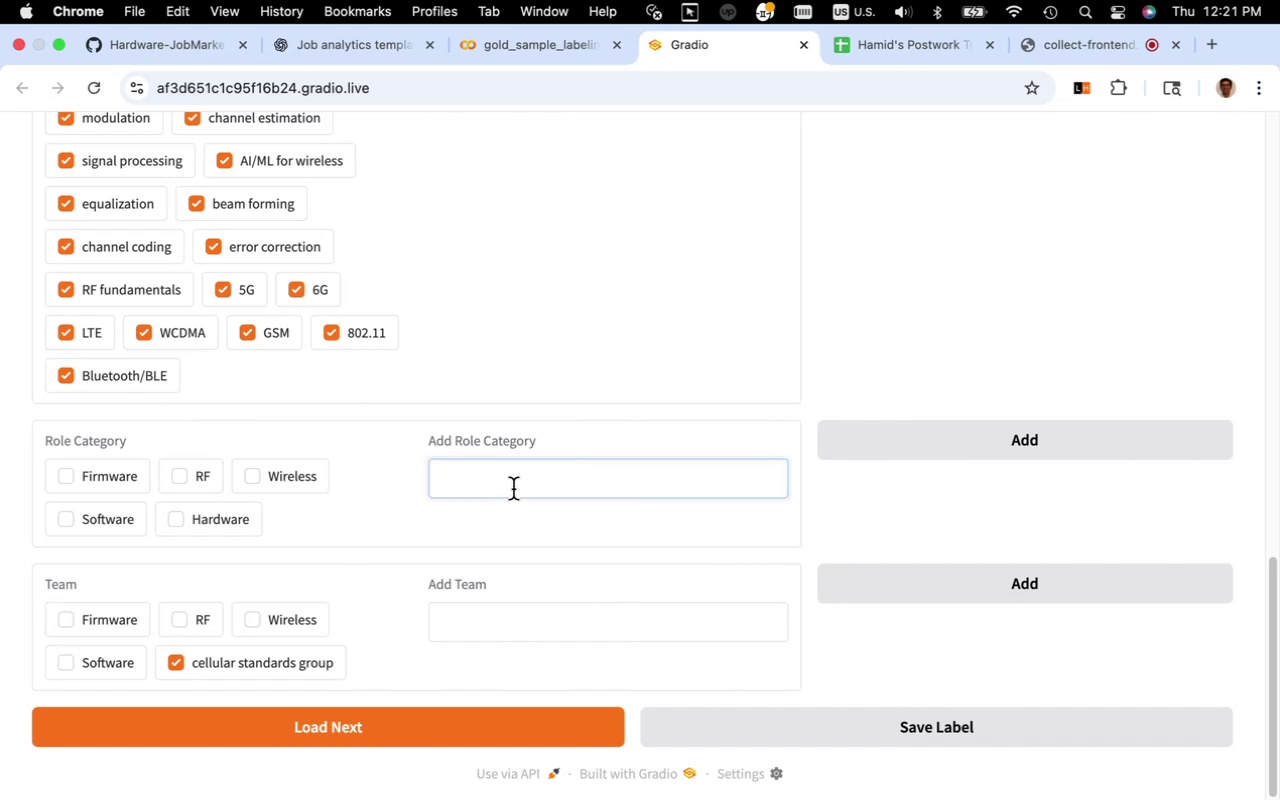 
scroll: coordinate [383, 503], scroll_direction: up, amount: 32.0
 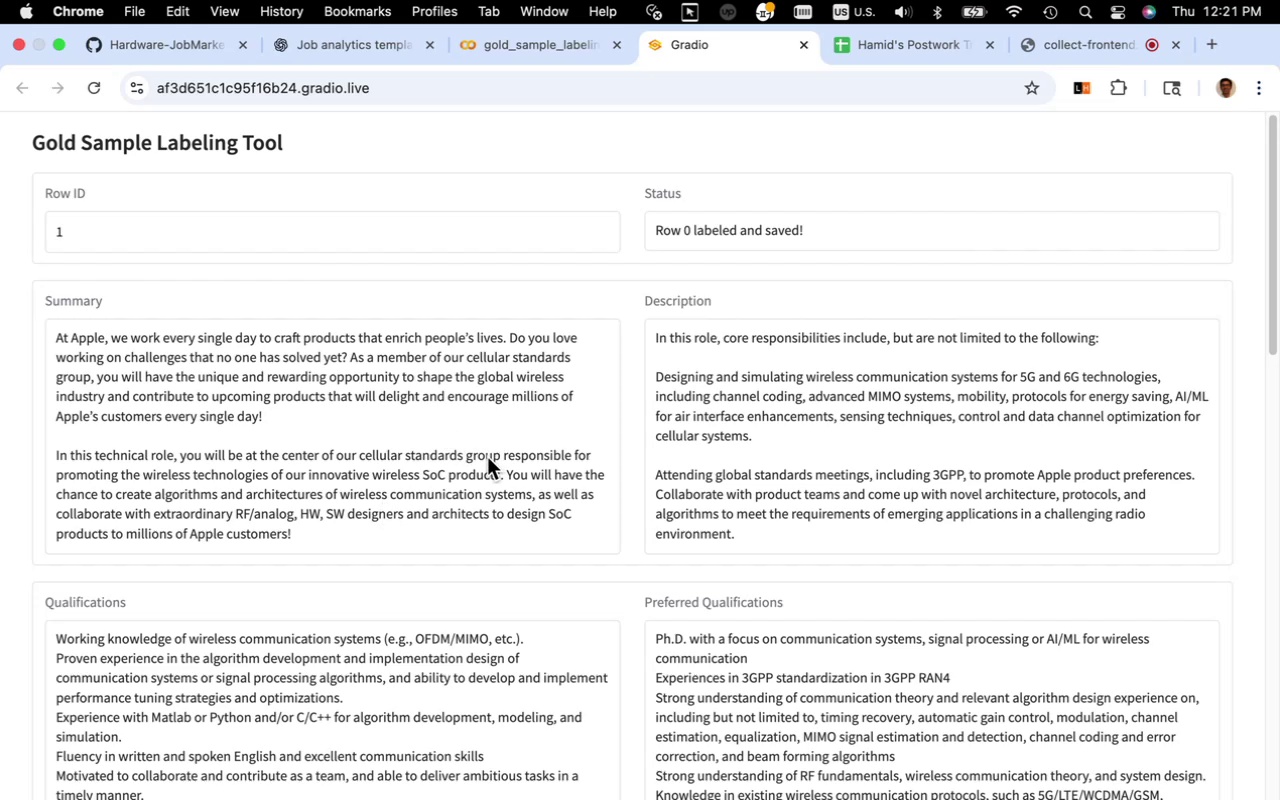 
wait(13.39)
 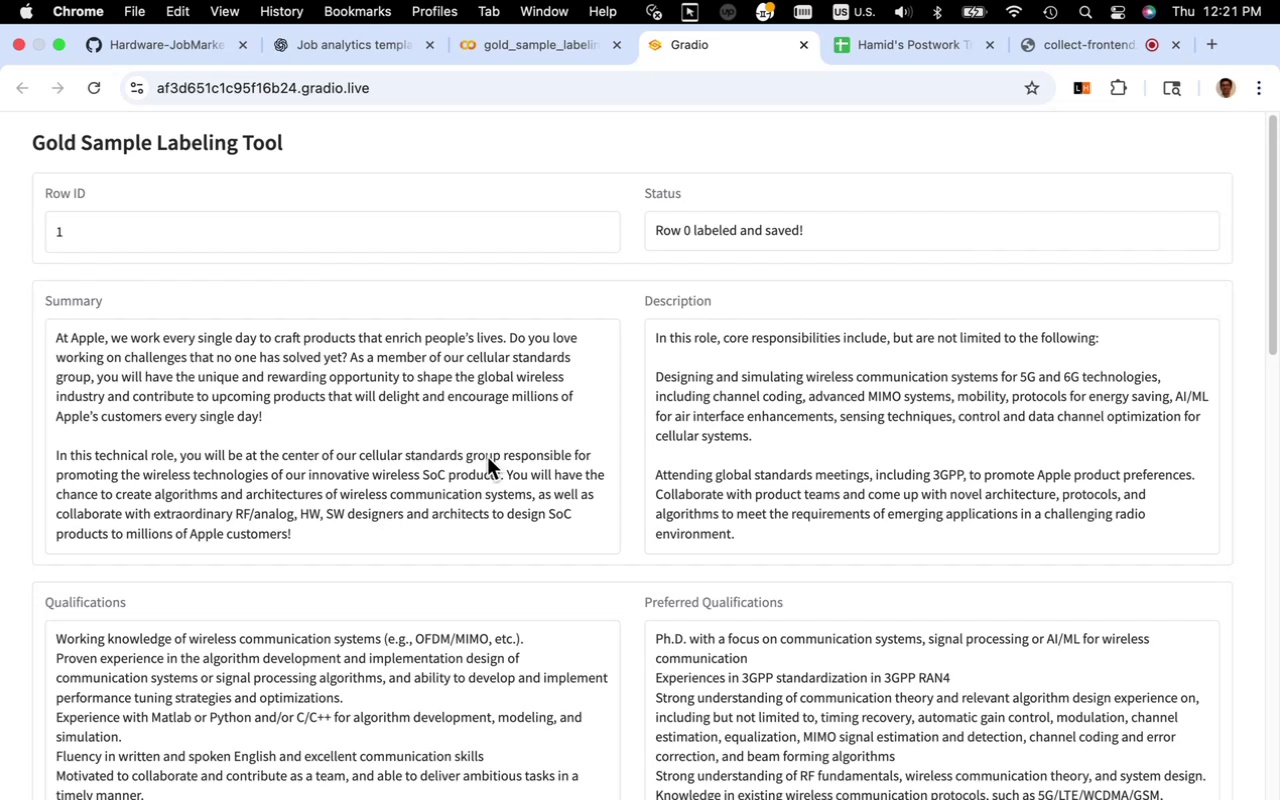 
scroll: coordinate [489, 447], scroll_direction: down, amount: 20.0
 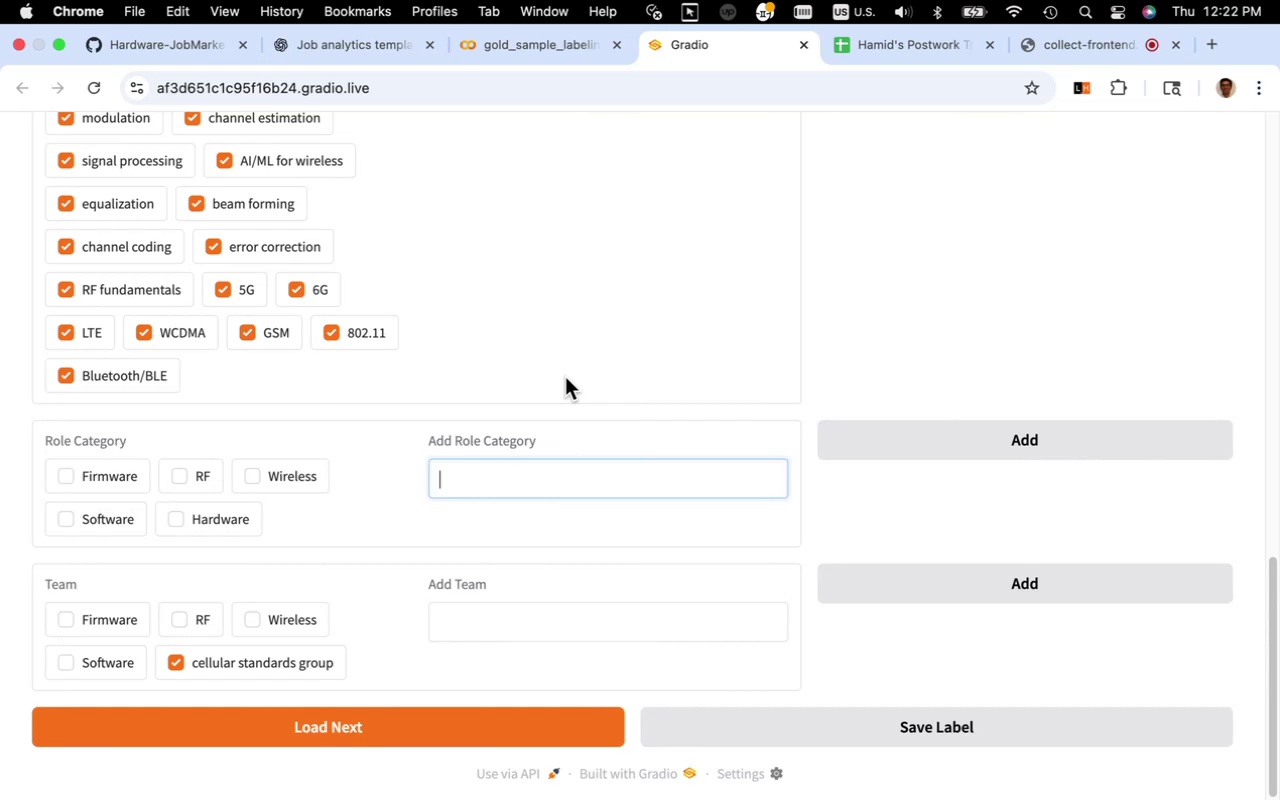 
wait(6.56)
 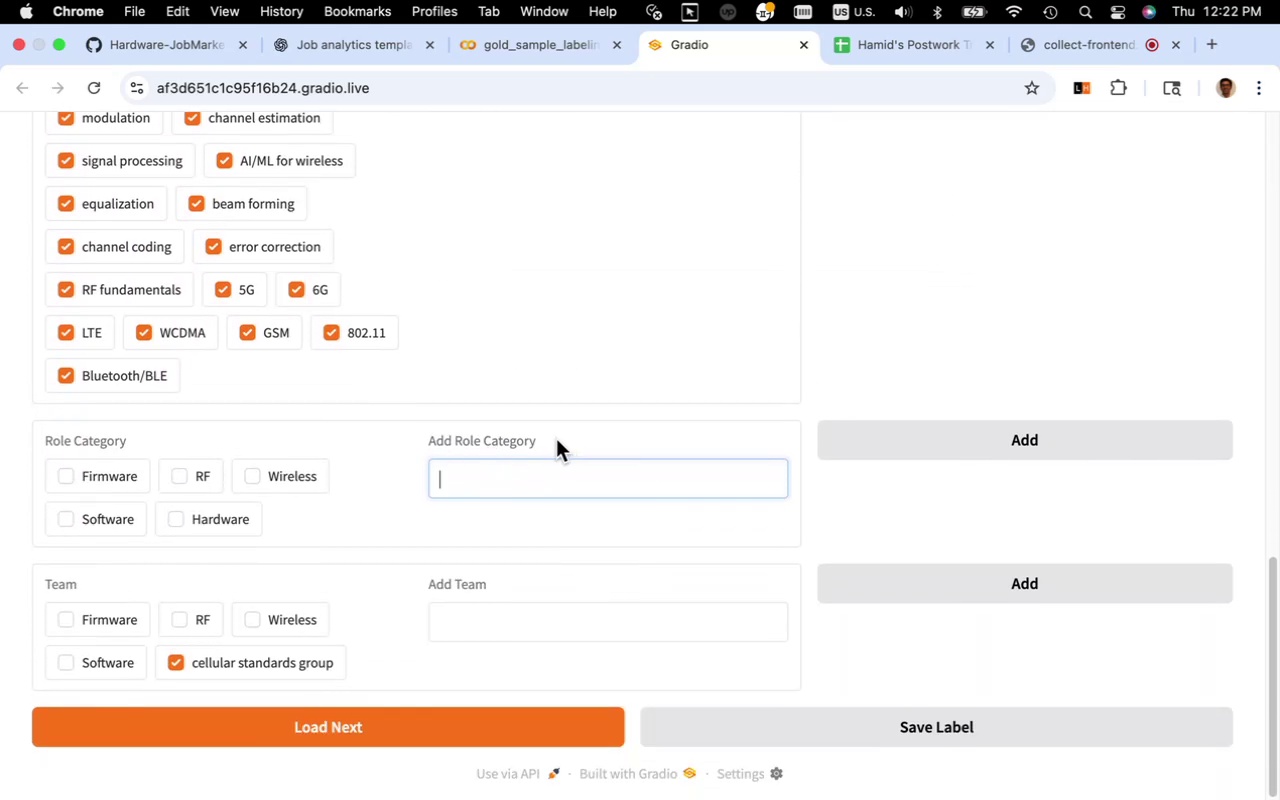 
type(Cellular)
 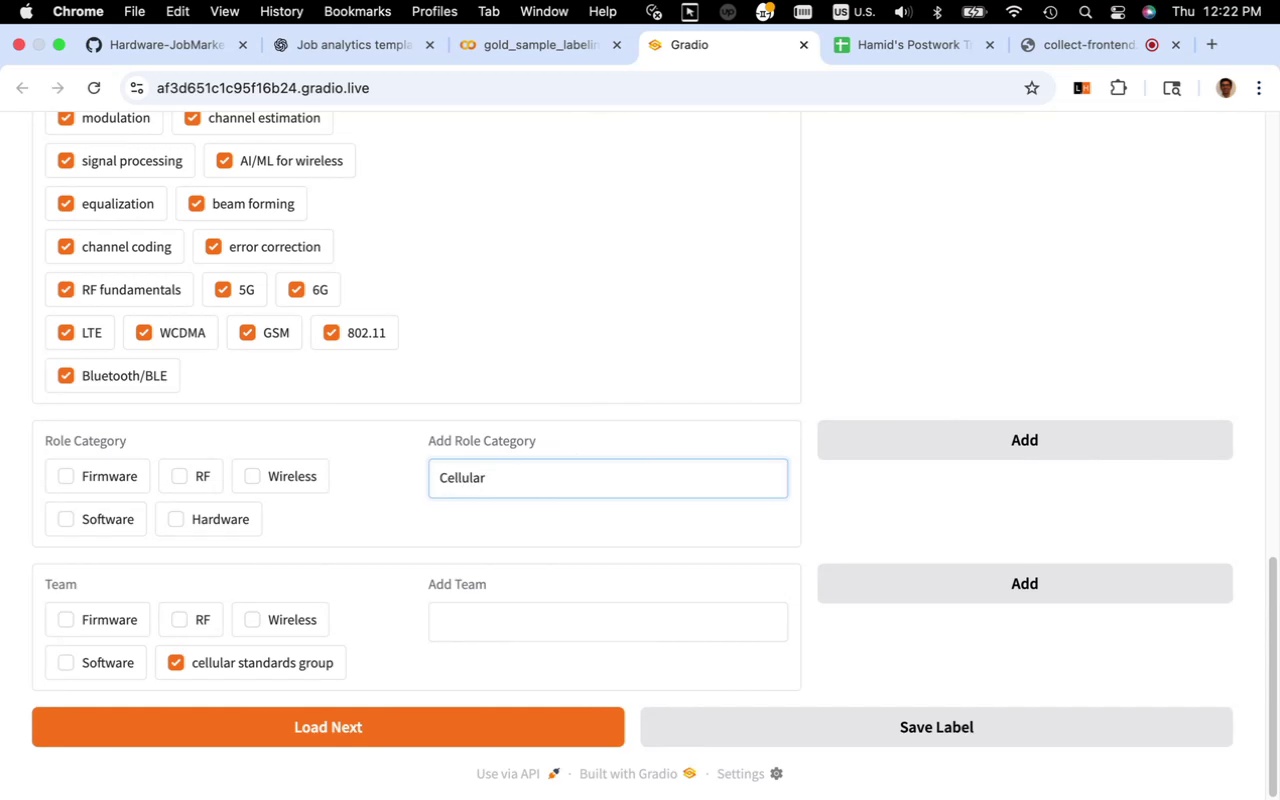 
key(Meta+A)
 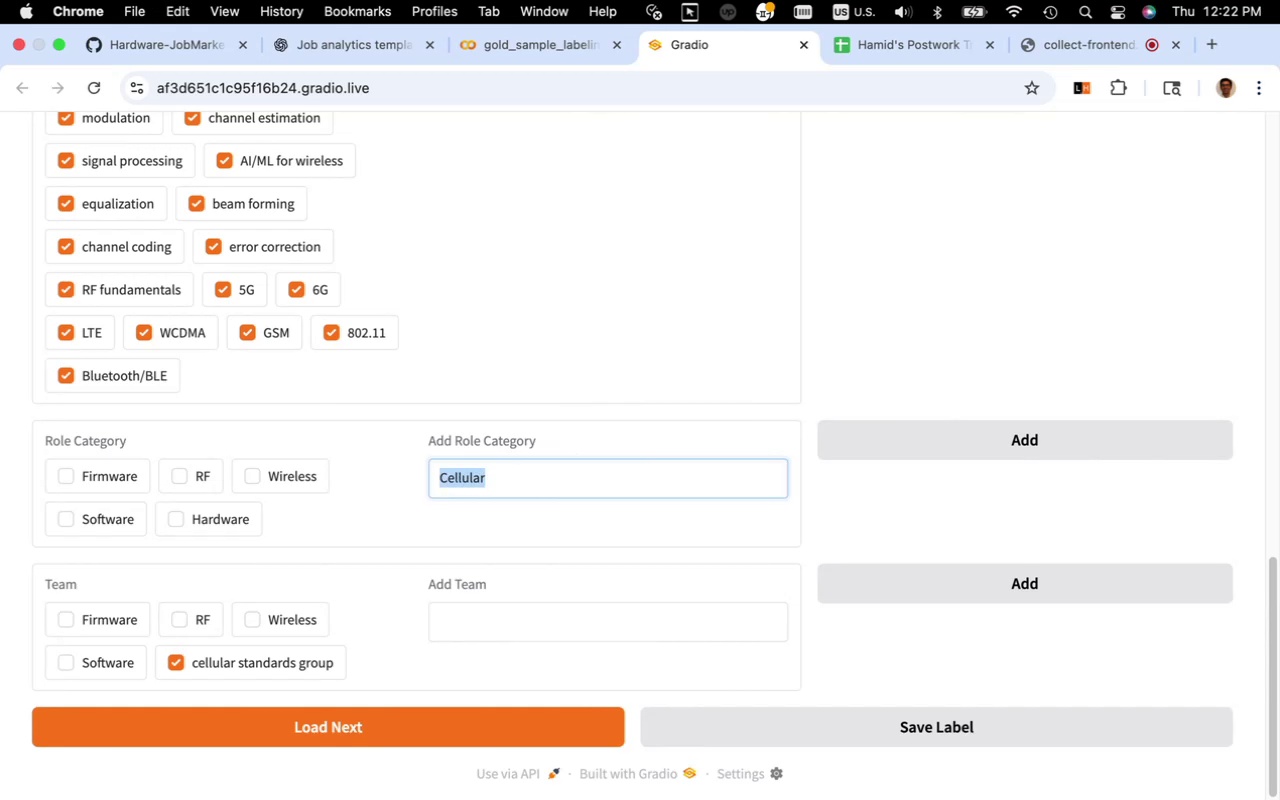 
type(65)
key(Backspace)
type(G-s)
key(Backspace)
type(Standard)
 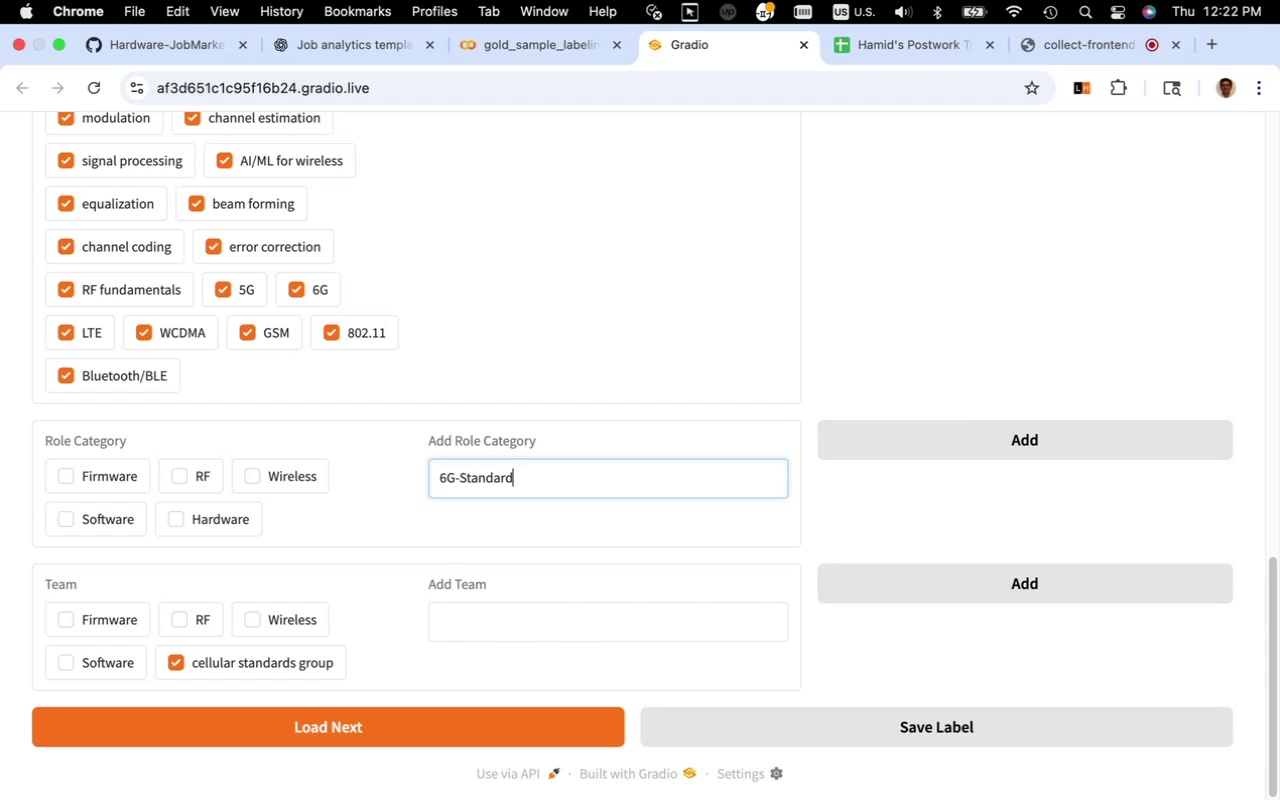 
wait(8.57)
 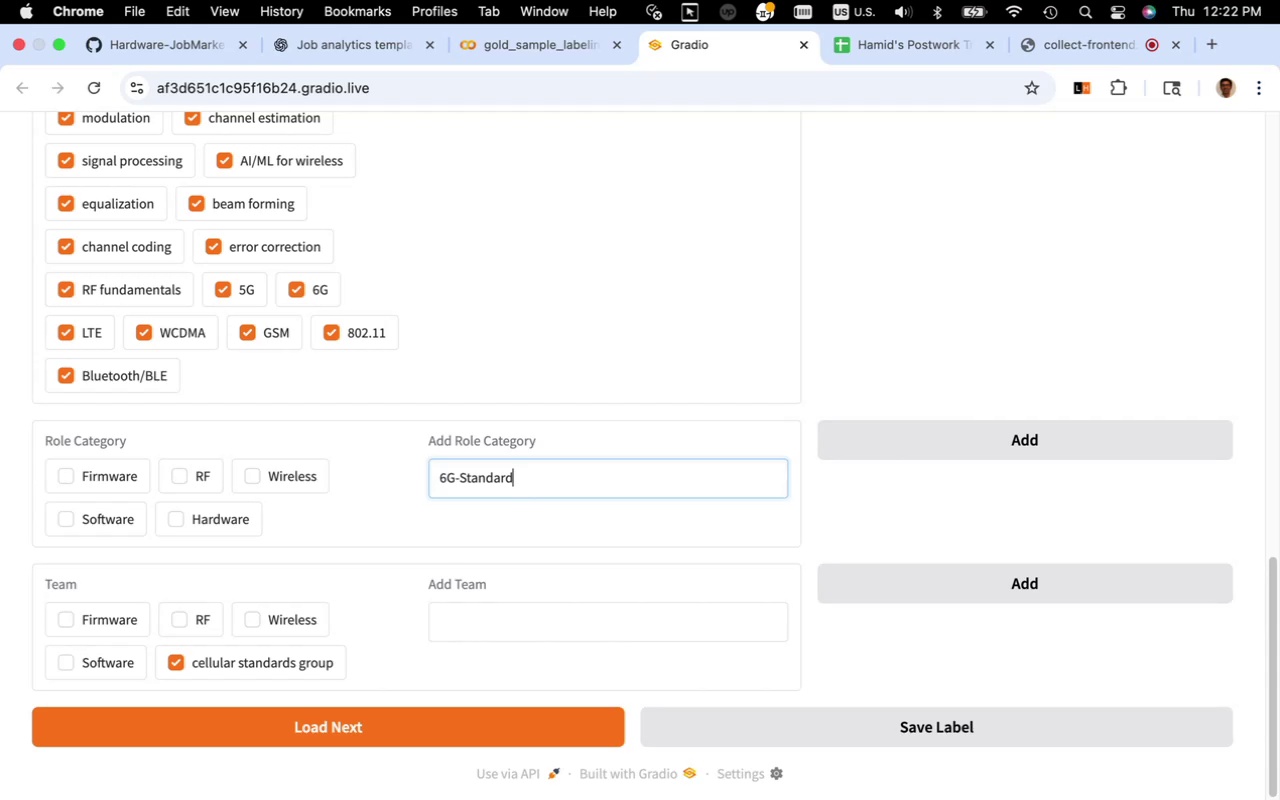 
left_click([539, 54])
 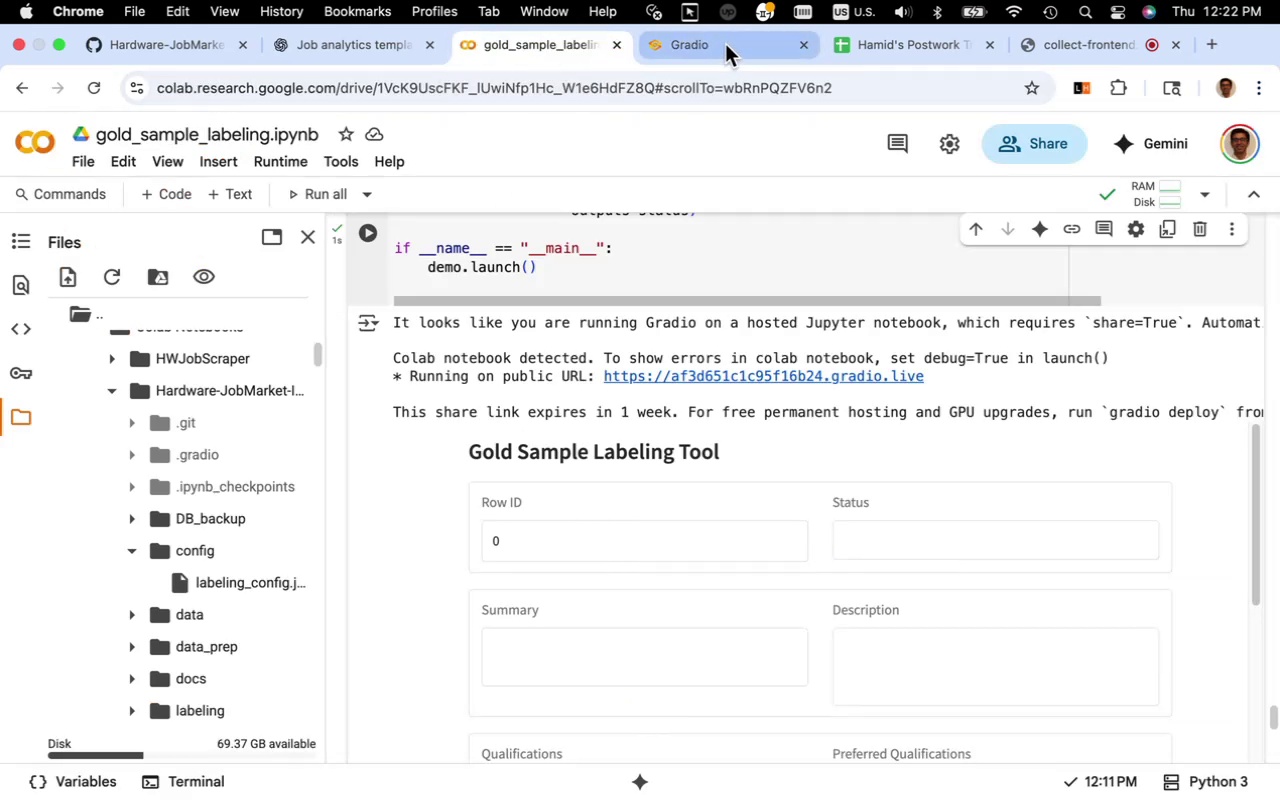 
left_click([725, 44])
 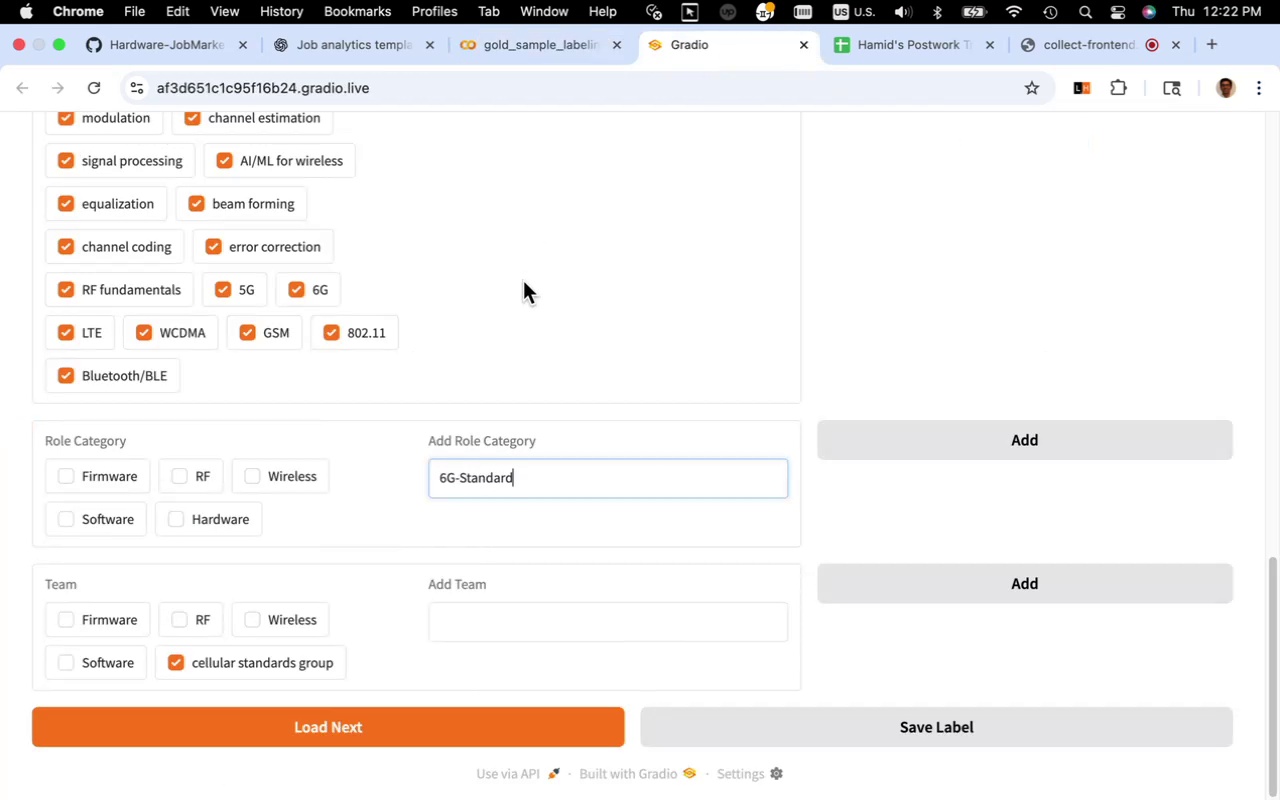 
scroll: coordinate [537, 316], scroll_direction: up, amount: 12.0
 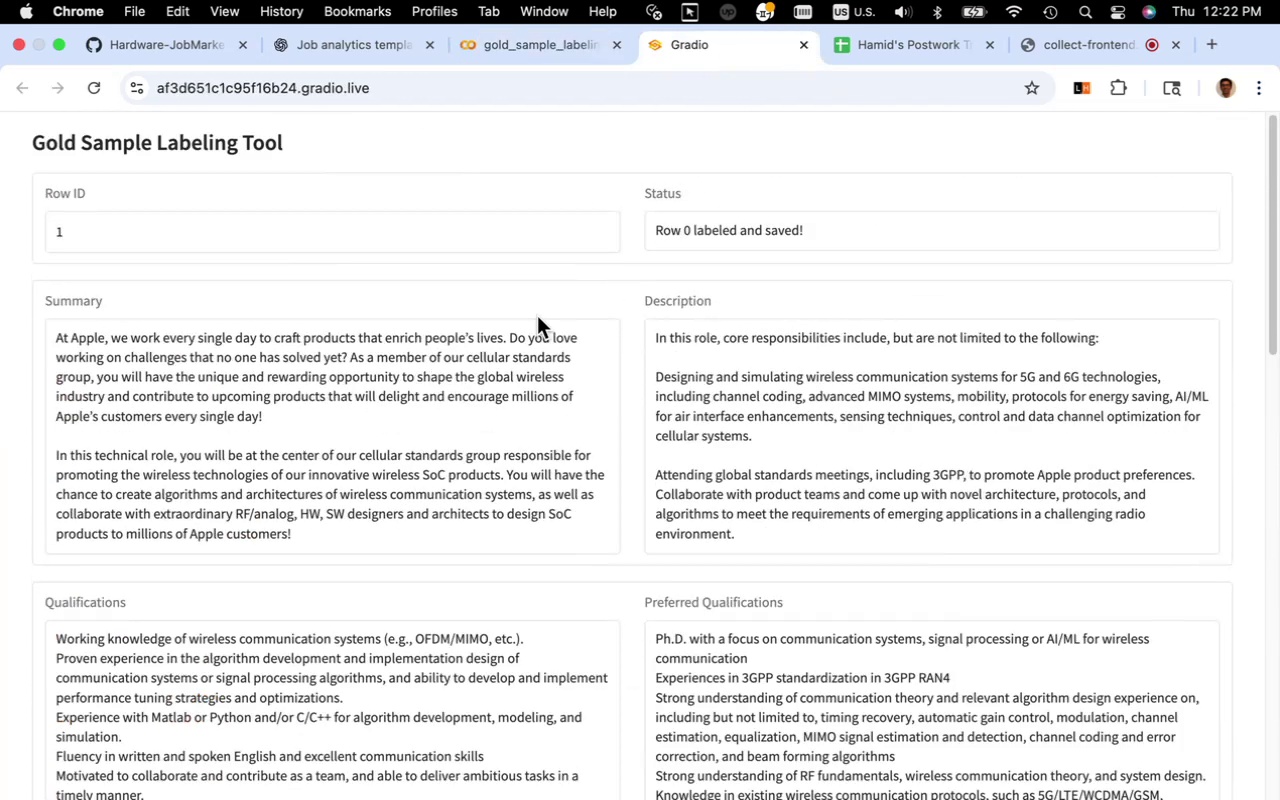 
scroll: coordinate [537, 316], scroll_direction: down, amount: 14.0
 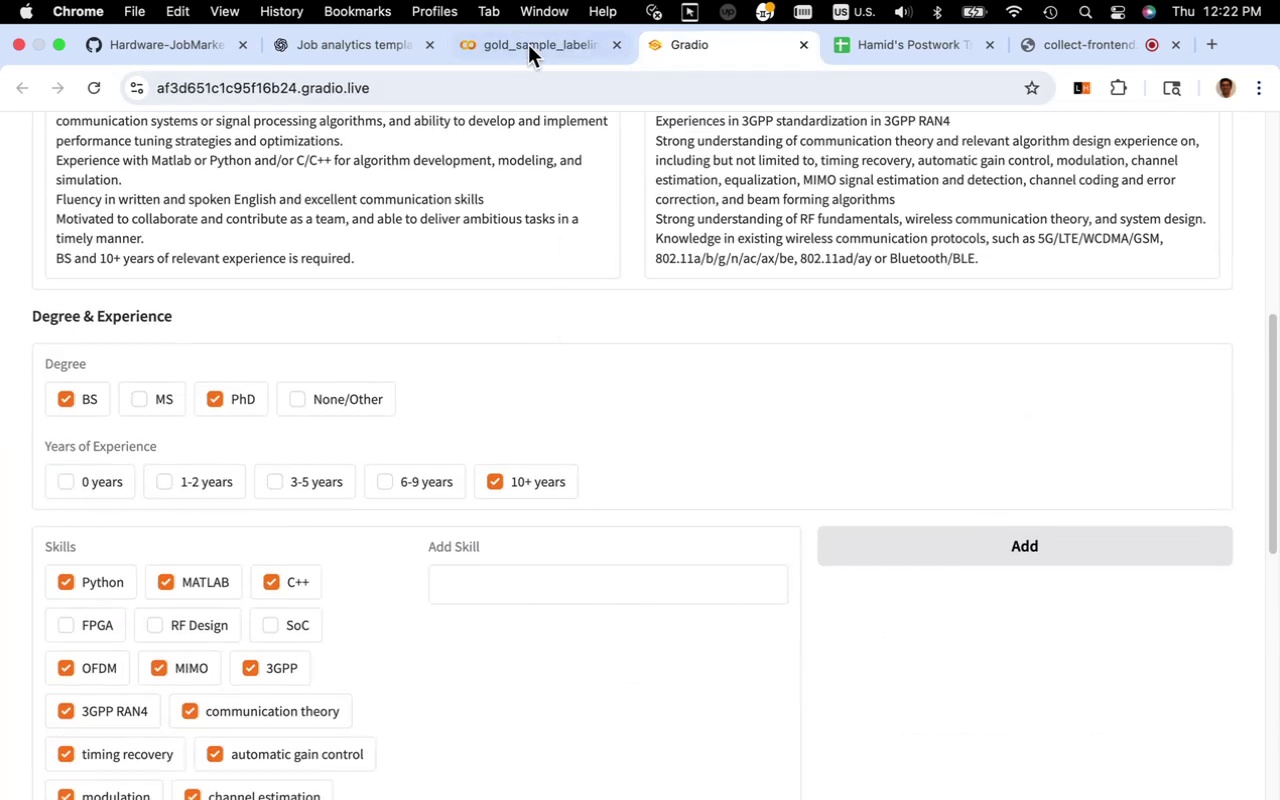 
left_click([527, 40])
 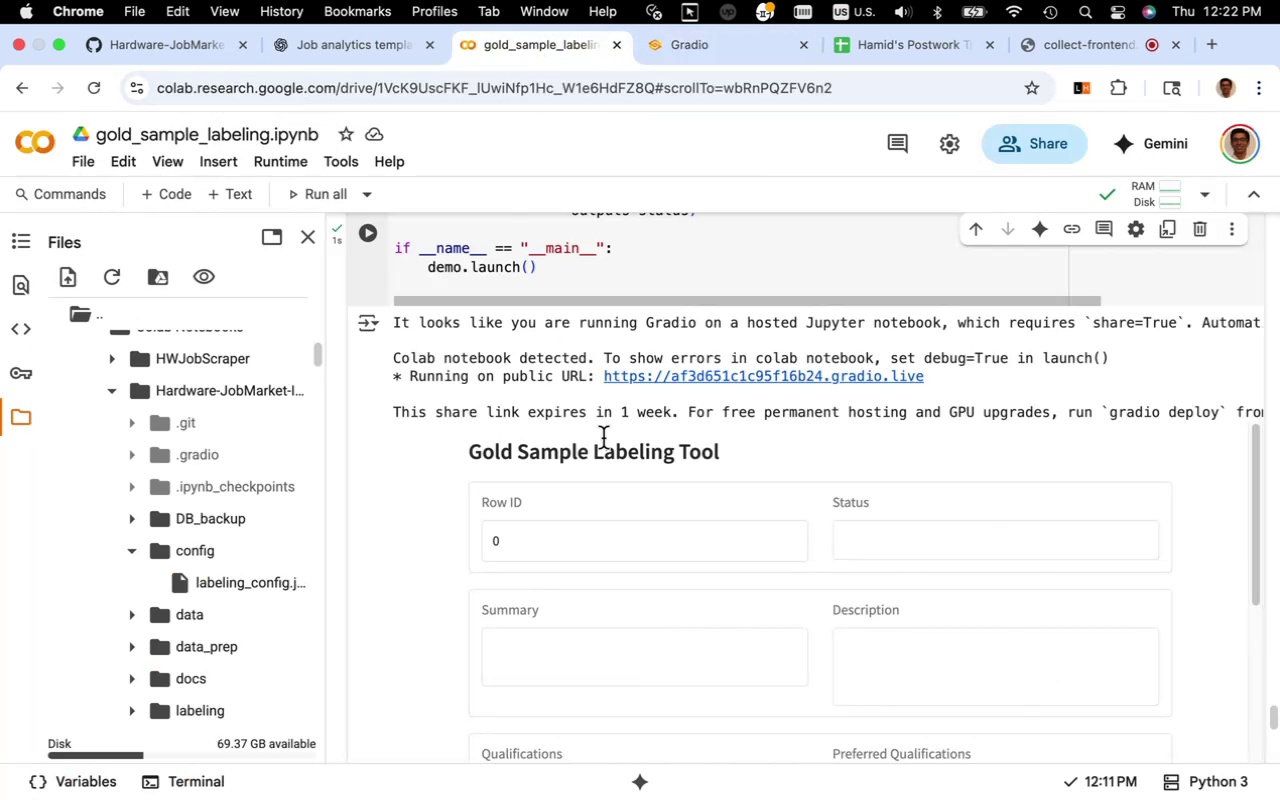 
scroll: coordinate [630, 482], scroll_direction: up, amount: 149.0
 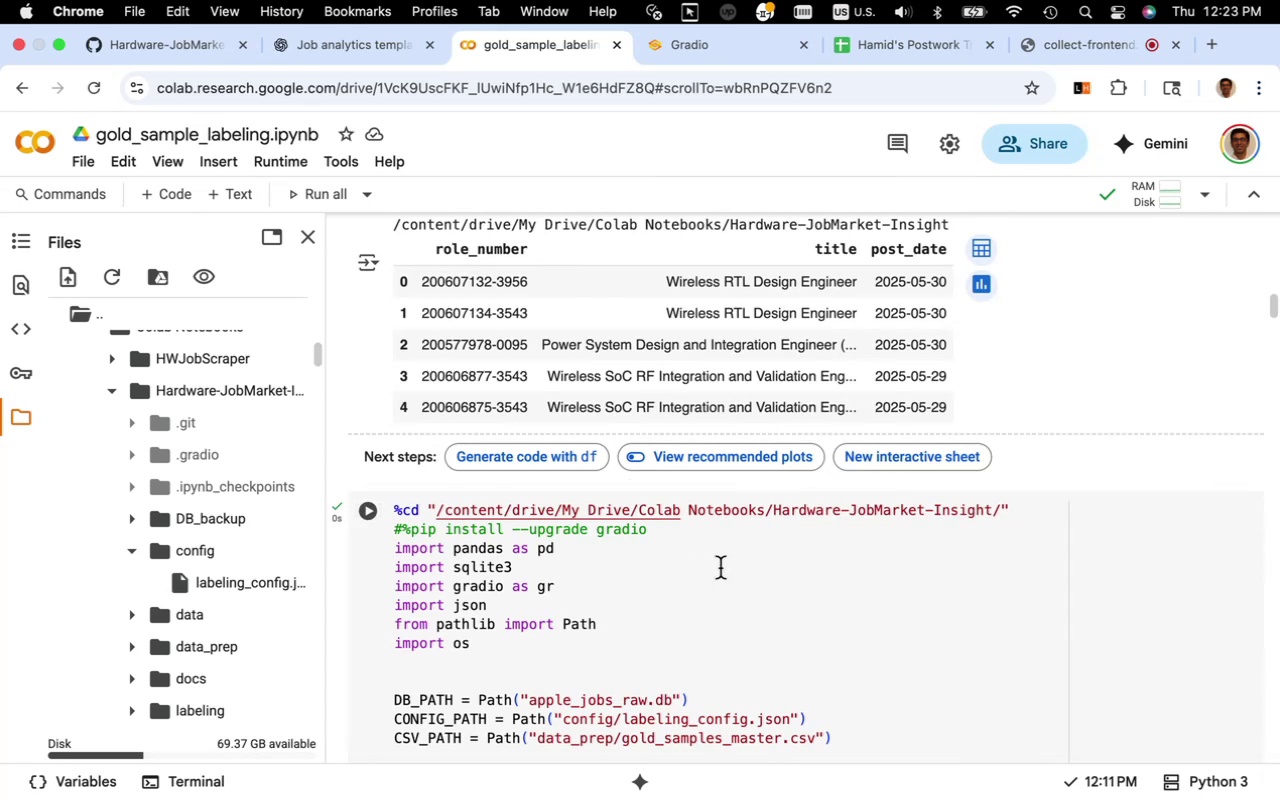 
wait(12.88)
 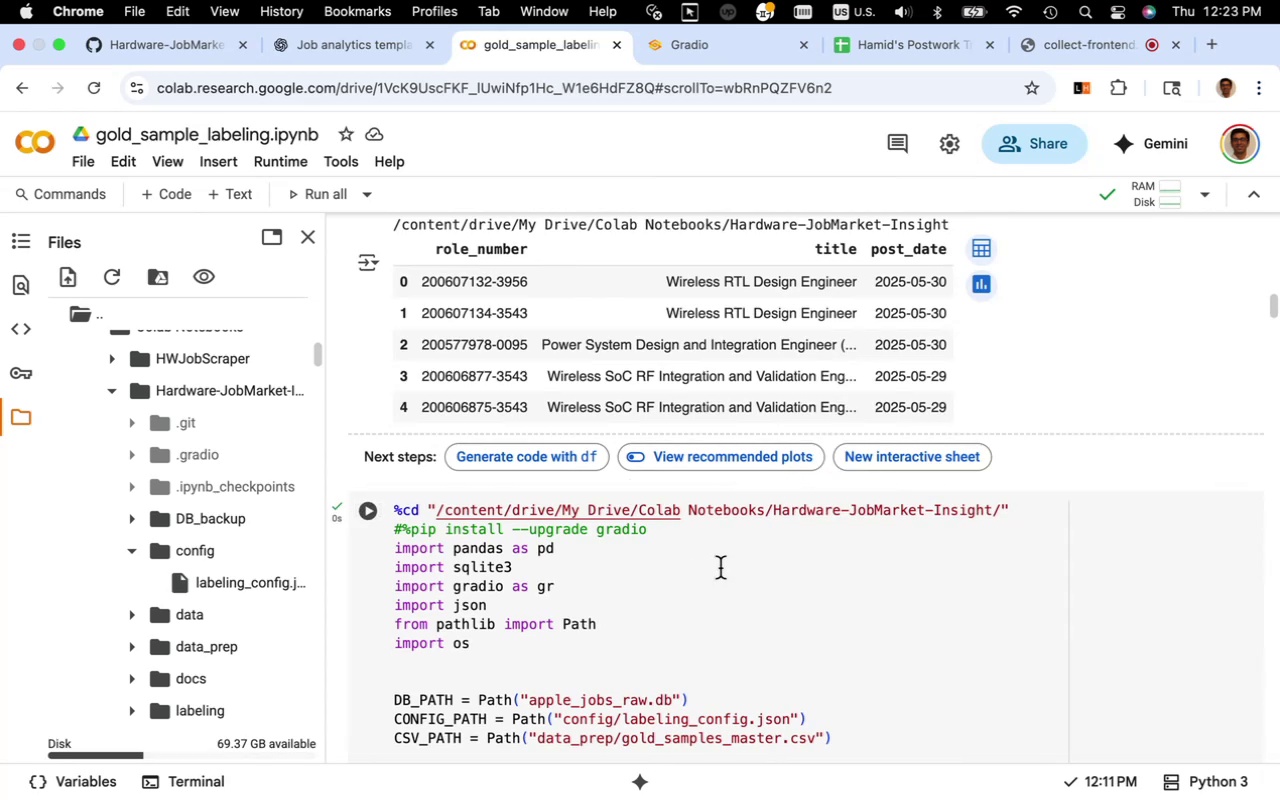 
left_click([725, 46])
 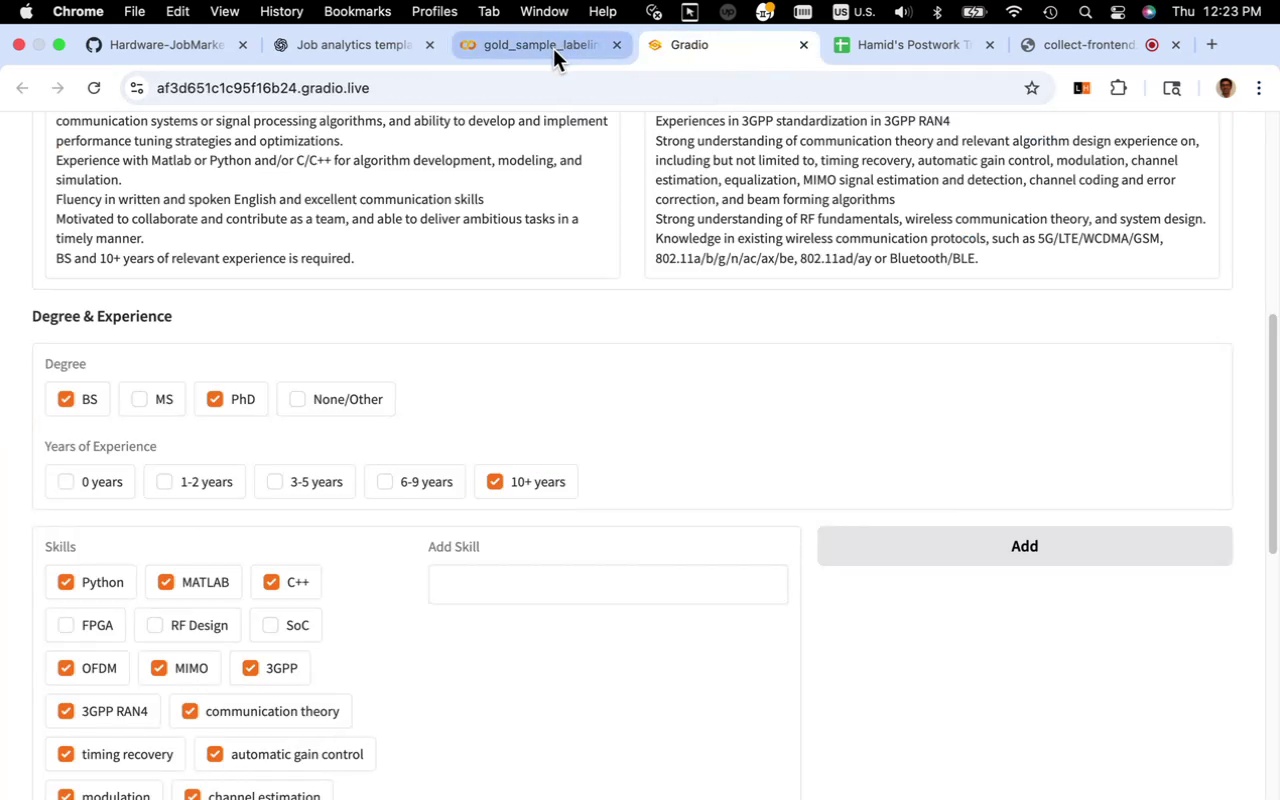 
left_click([553, 49])
 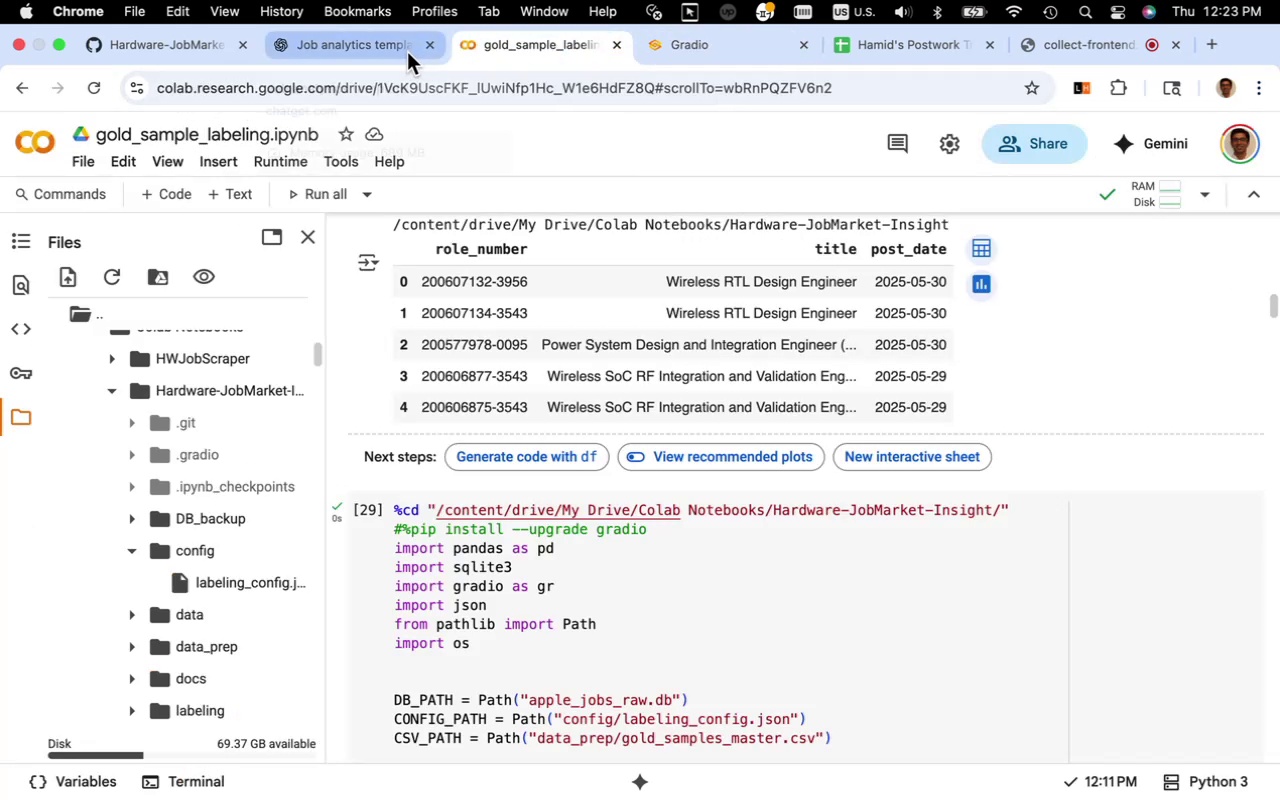 
left_click([407, 52])
 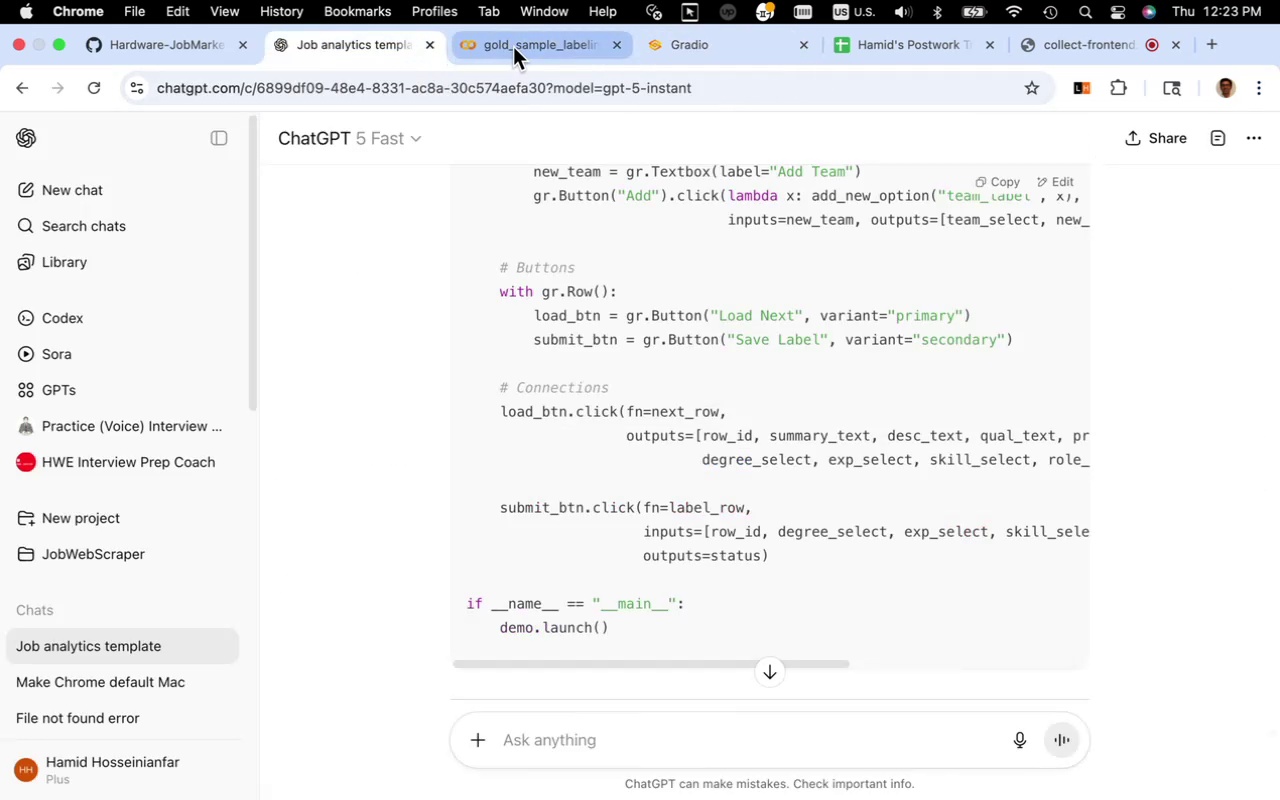 
left_click([513, 47])
 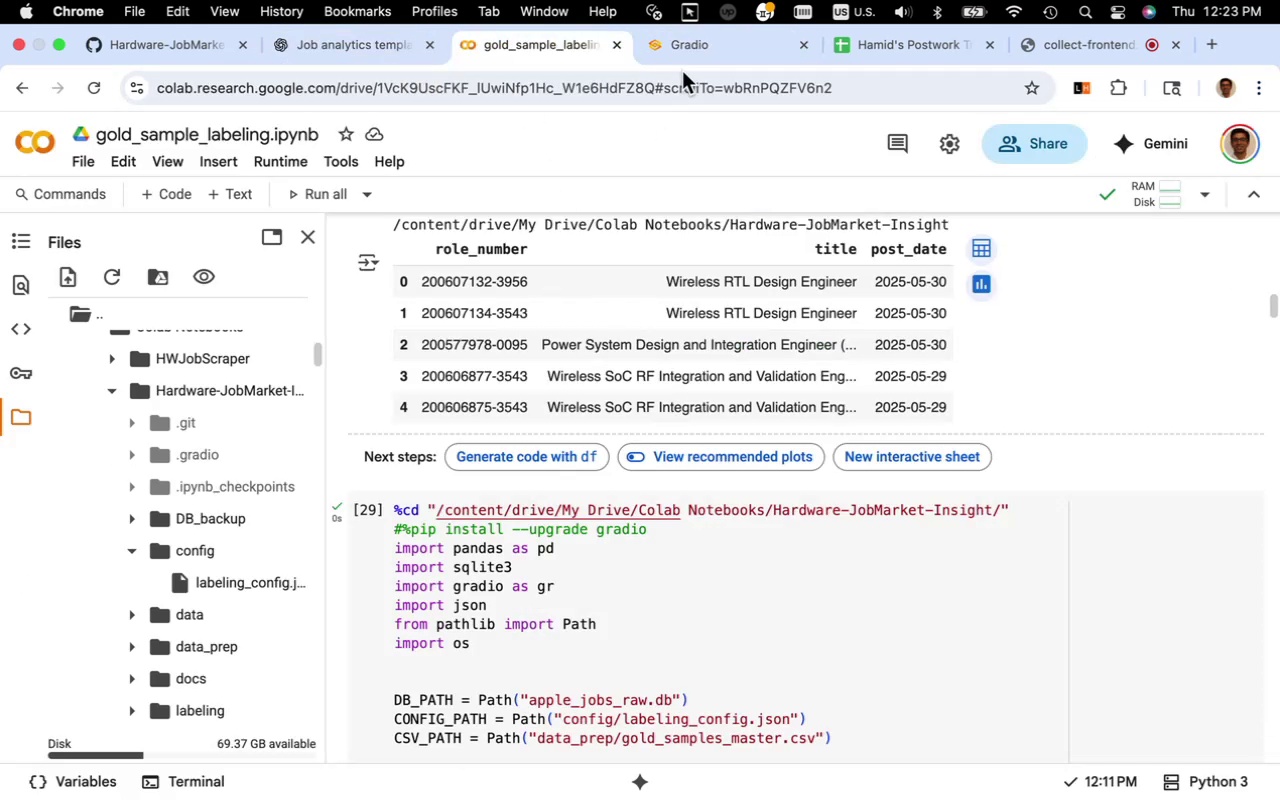 
left_click([709, 44])
 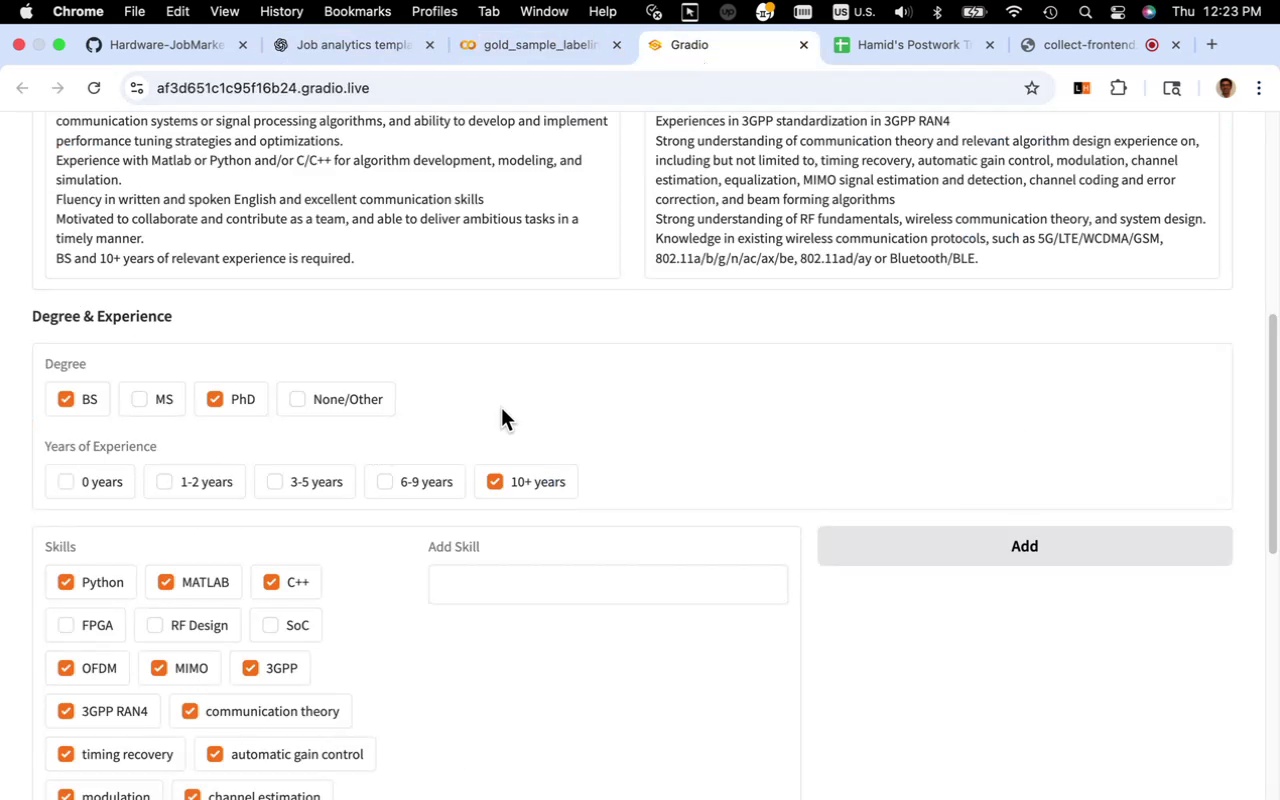 
scroll: coordinate [507, 448], scroll_direction: down, amount: 37.0
 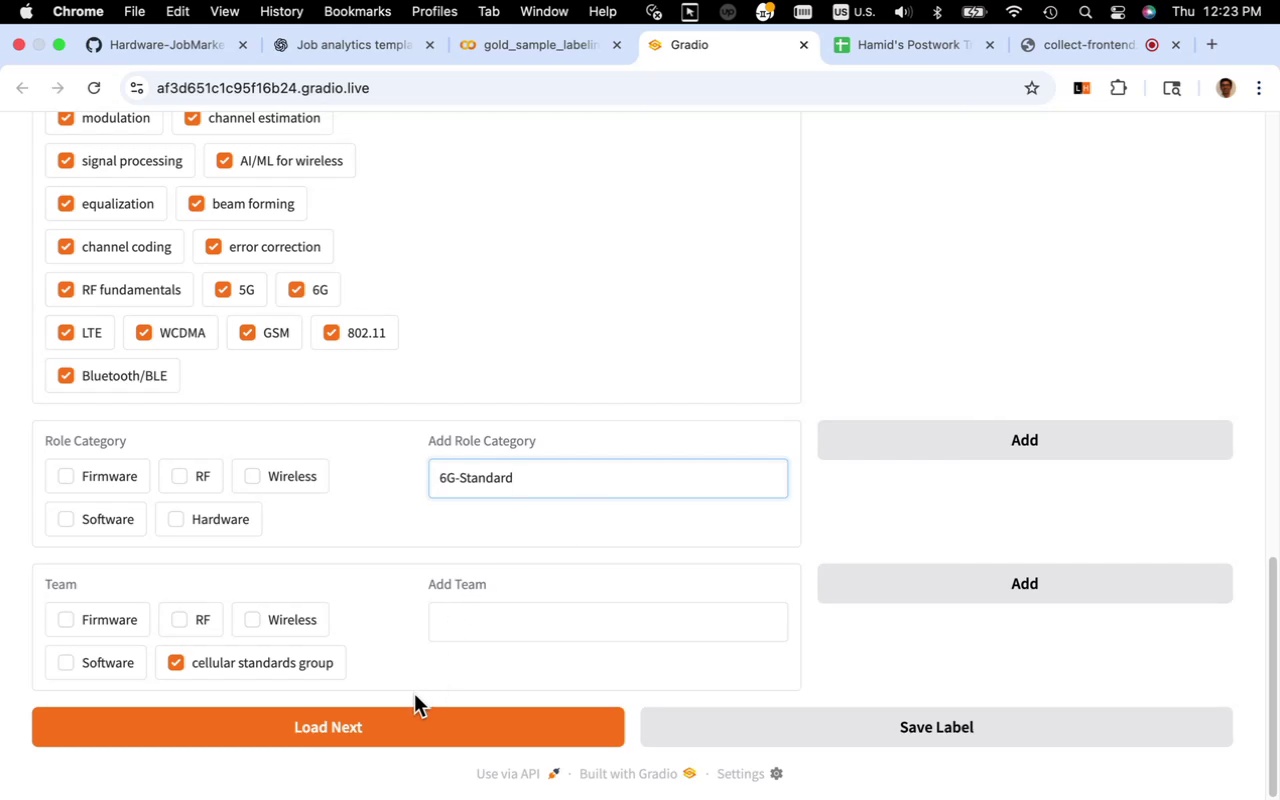 
wait(17.06)
 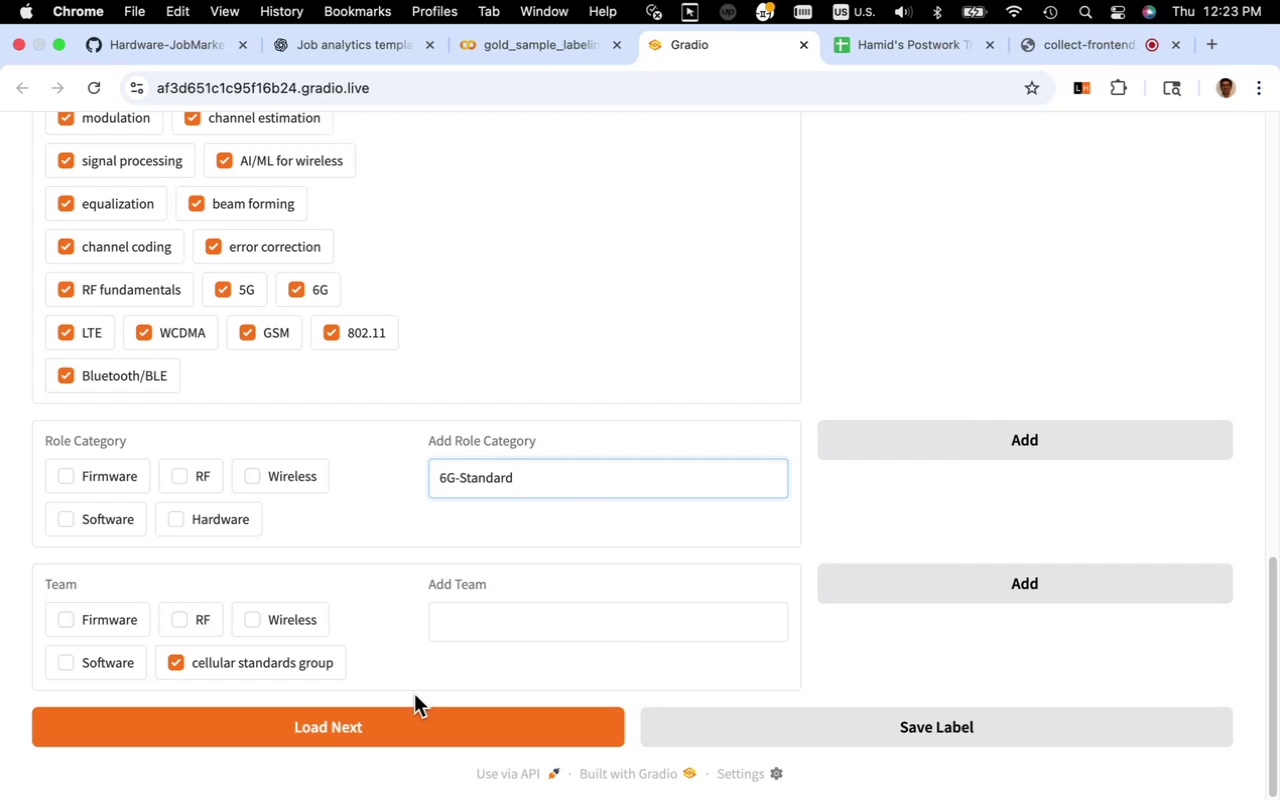 
left_click([290, 519])
 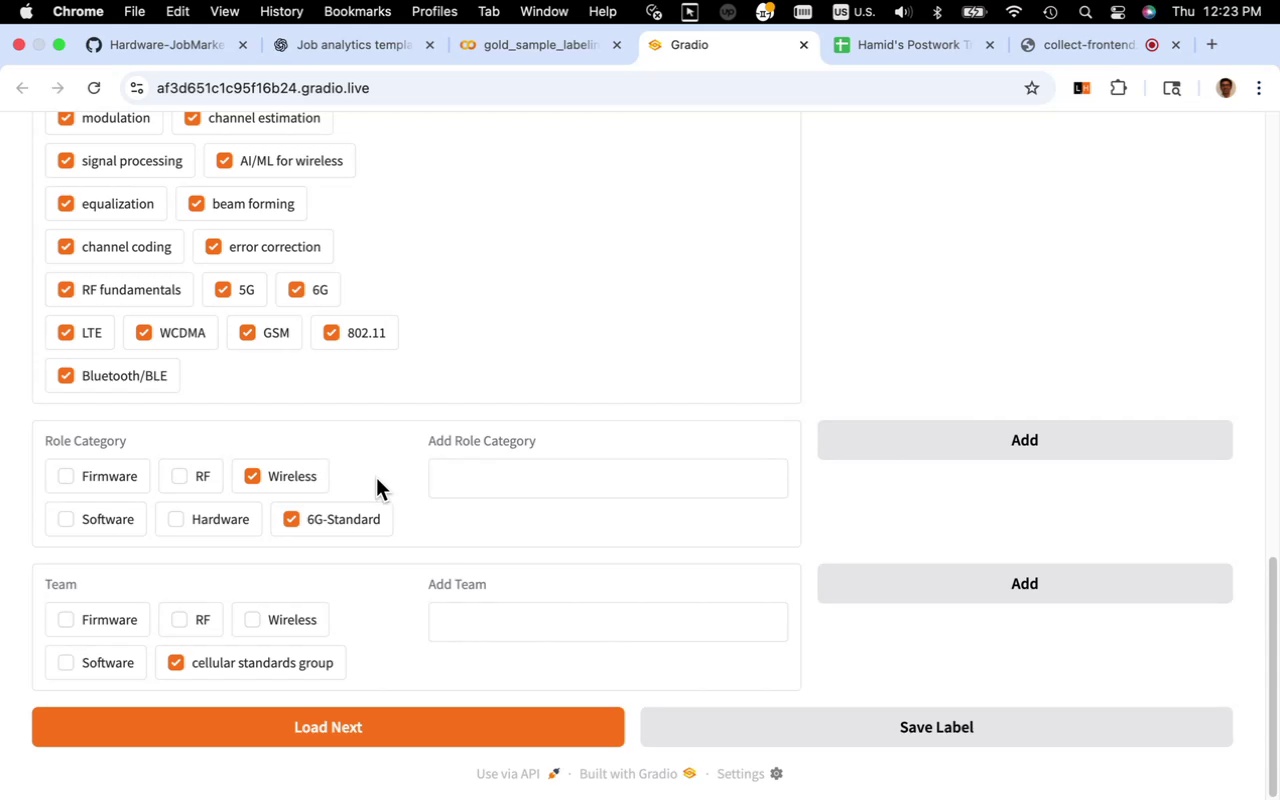 
wait(18.33)
 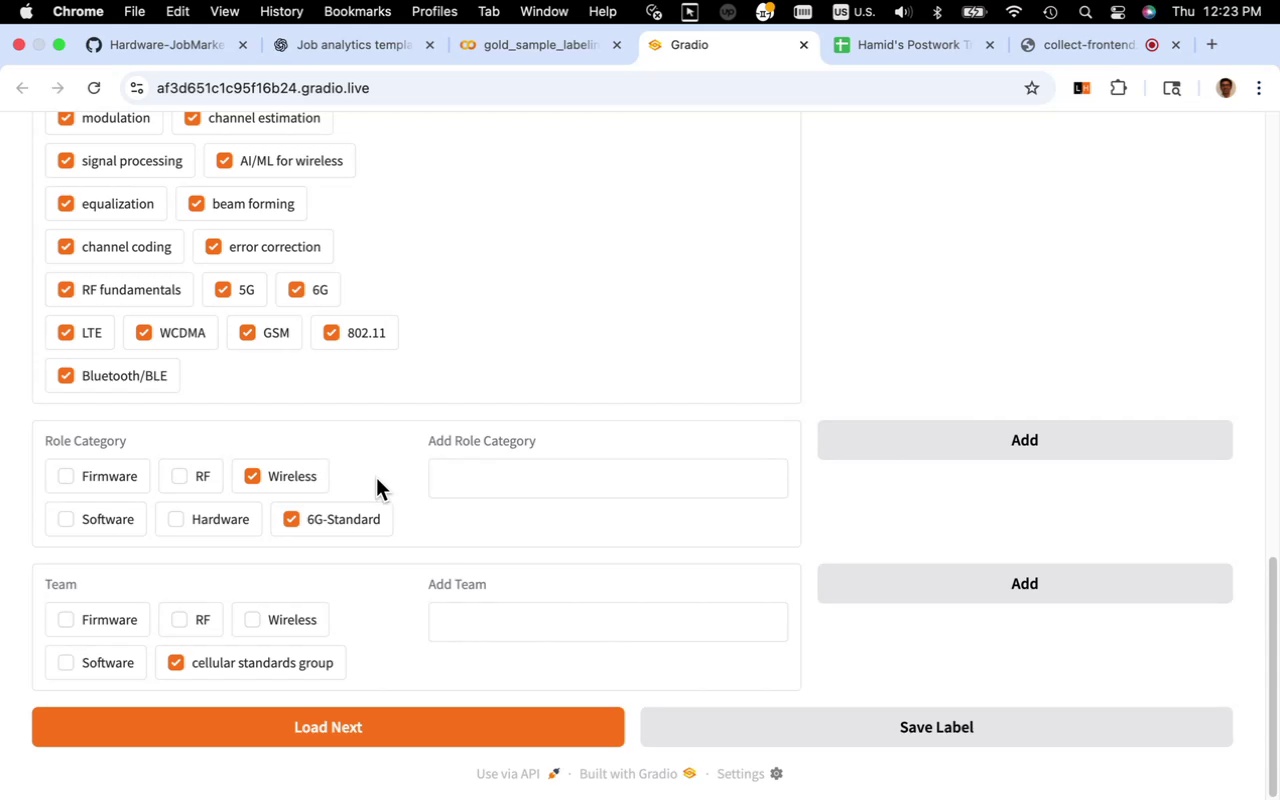 
scroll: coordinate [552, 453], scroll_direction: up, amount: 26.0
 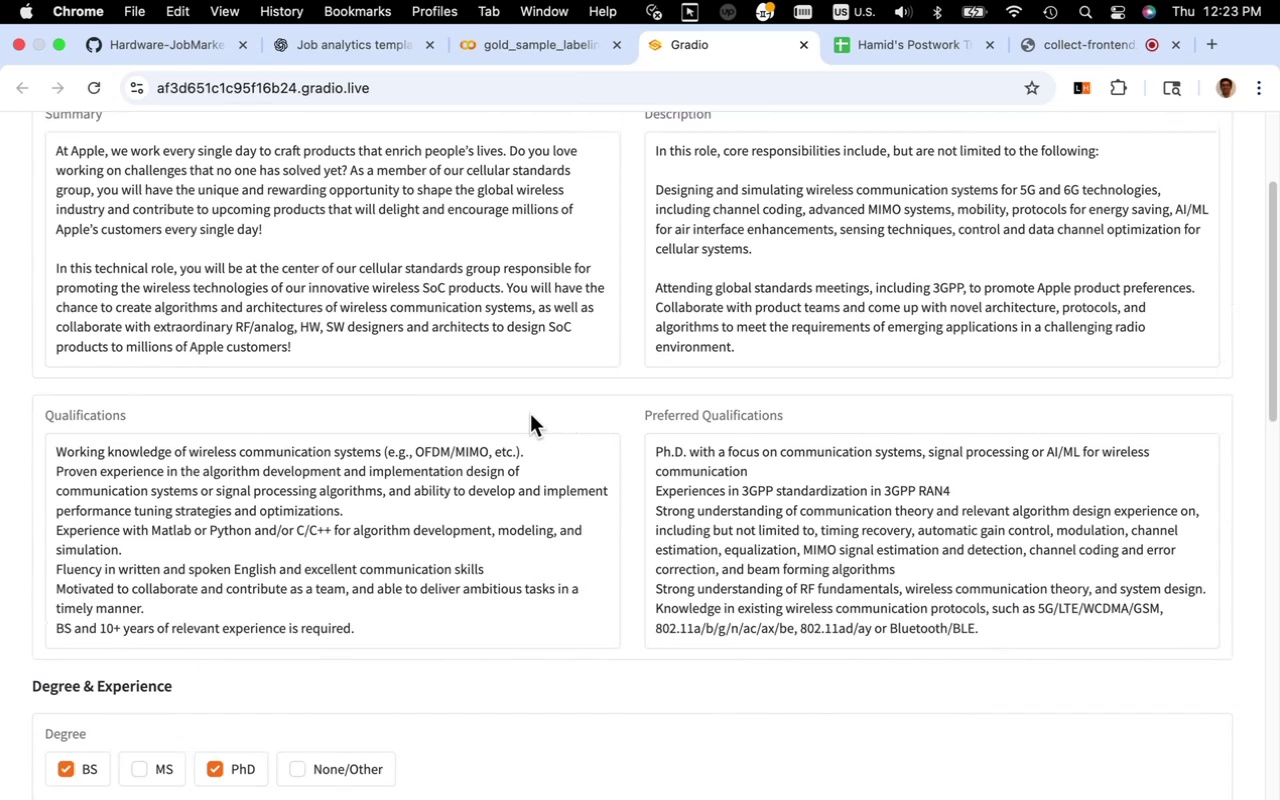 
wait(7.15)
 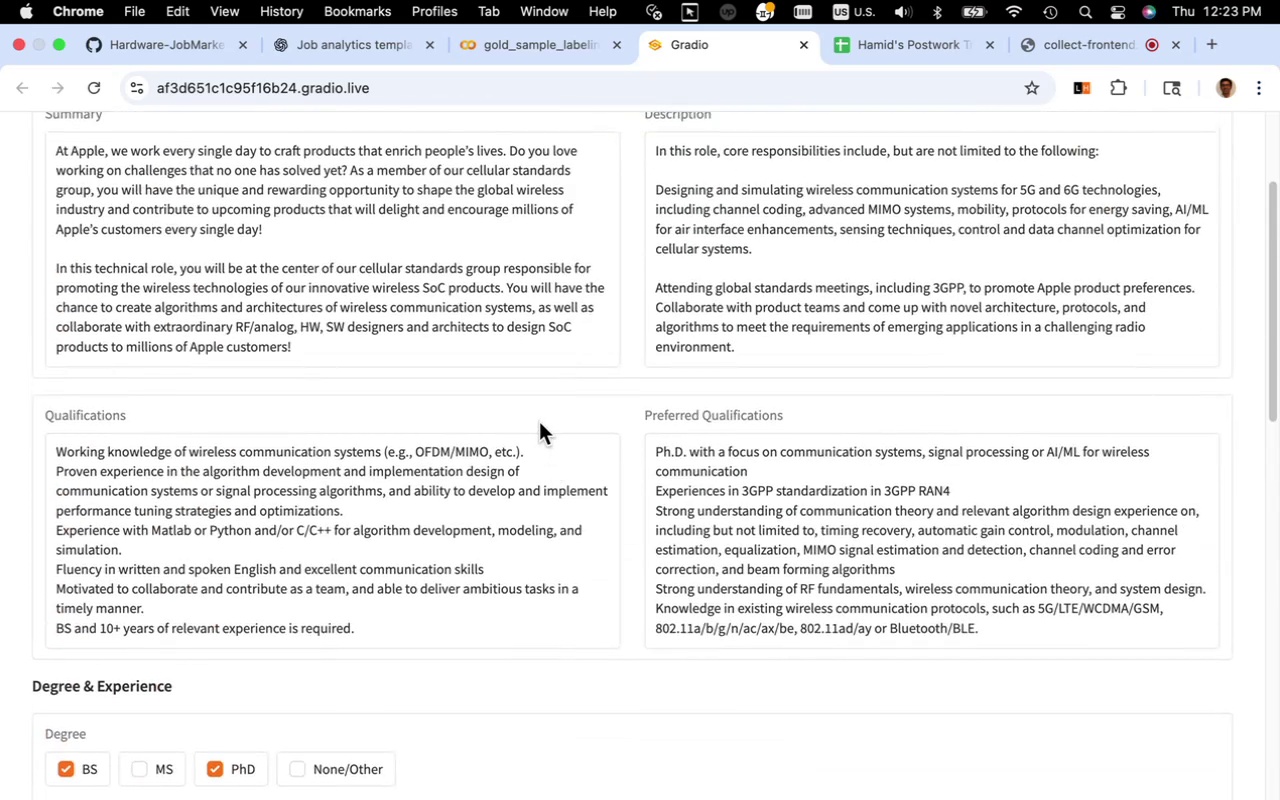 
scroll: coordinate [468, 343], scroll_direction: up, amount: 4.0
 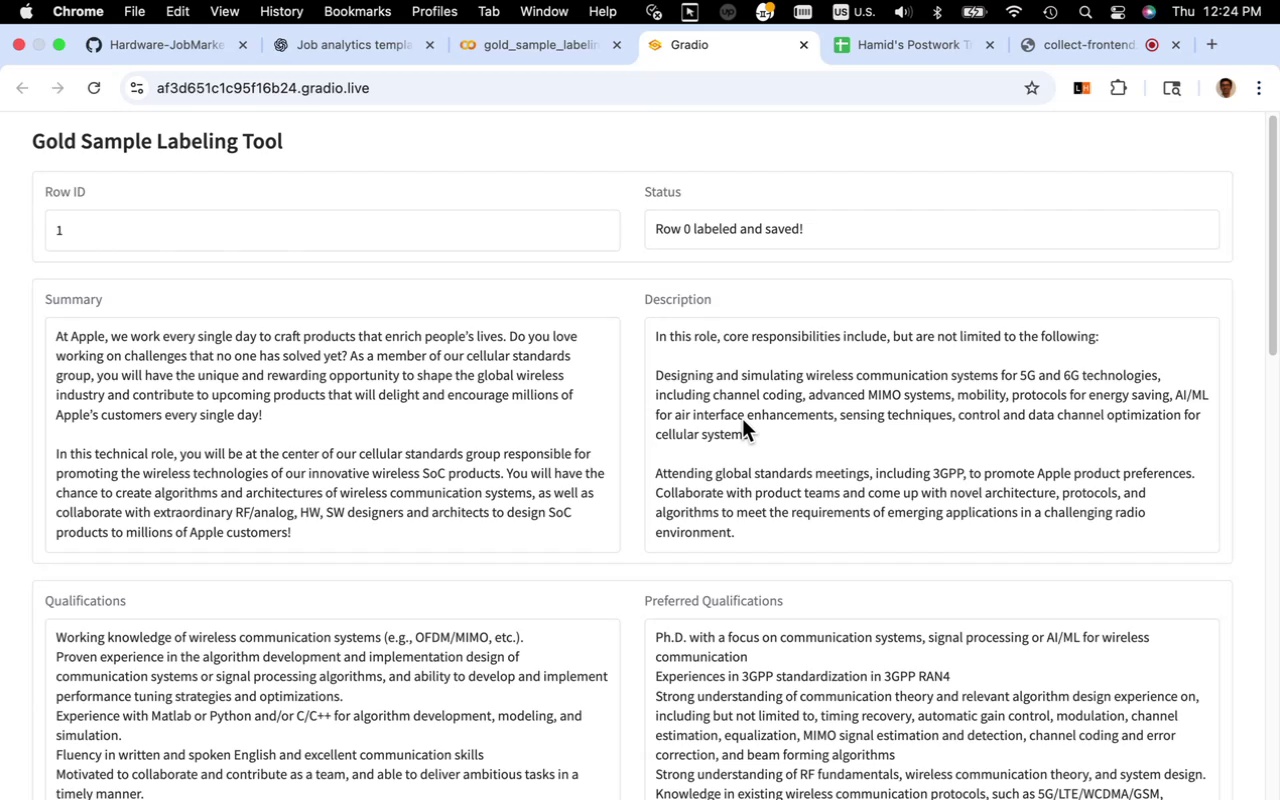 
wait(12.59)
 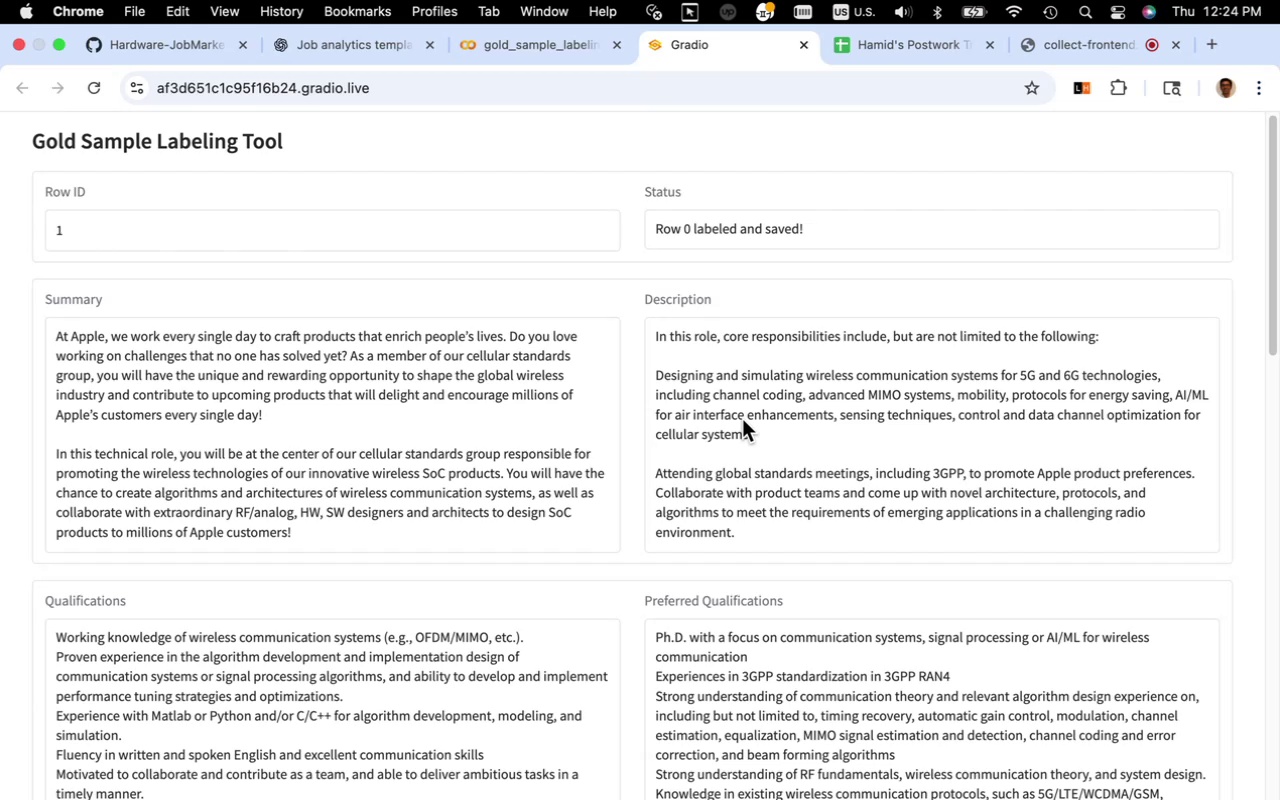 
left_click_drag(start_coordinate=[802, 379], to_coordinate=[654, 373])
 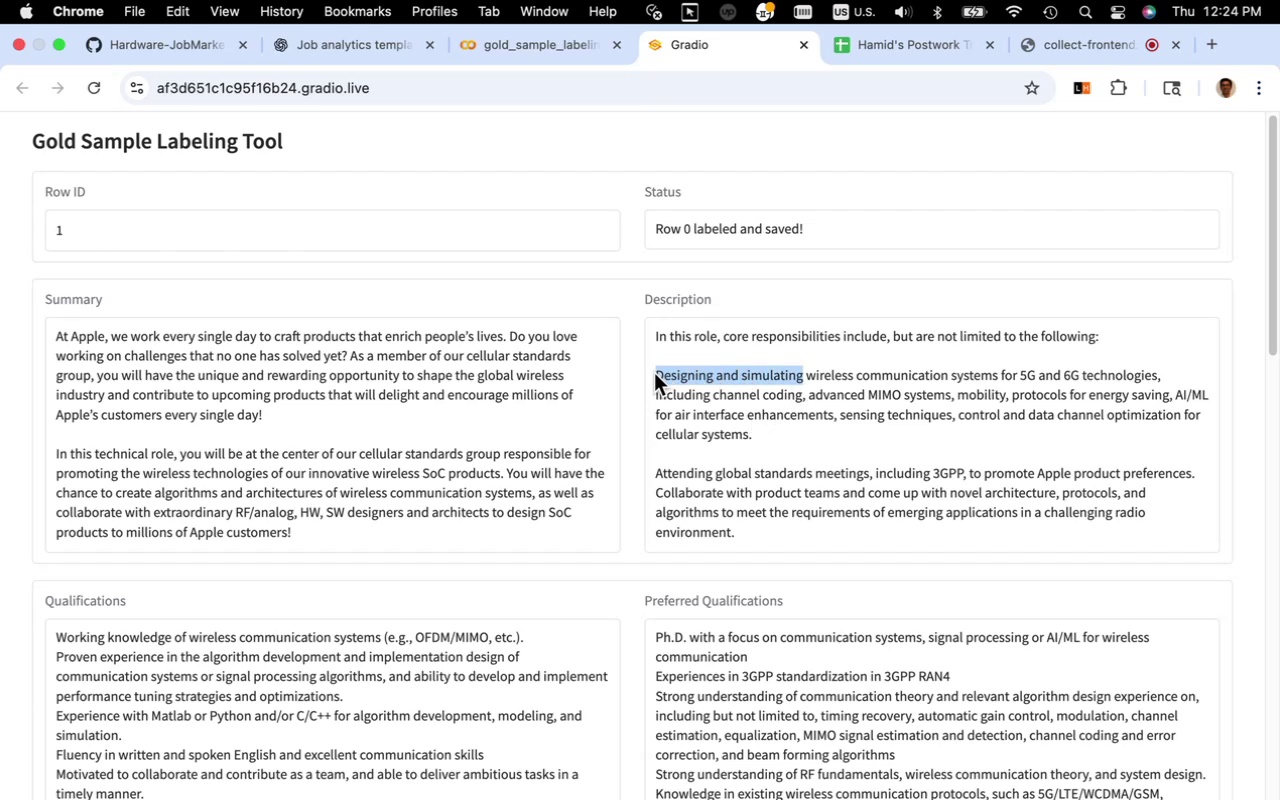 
key(Meta+C)
 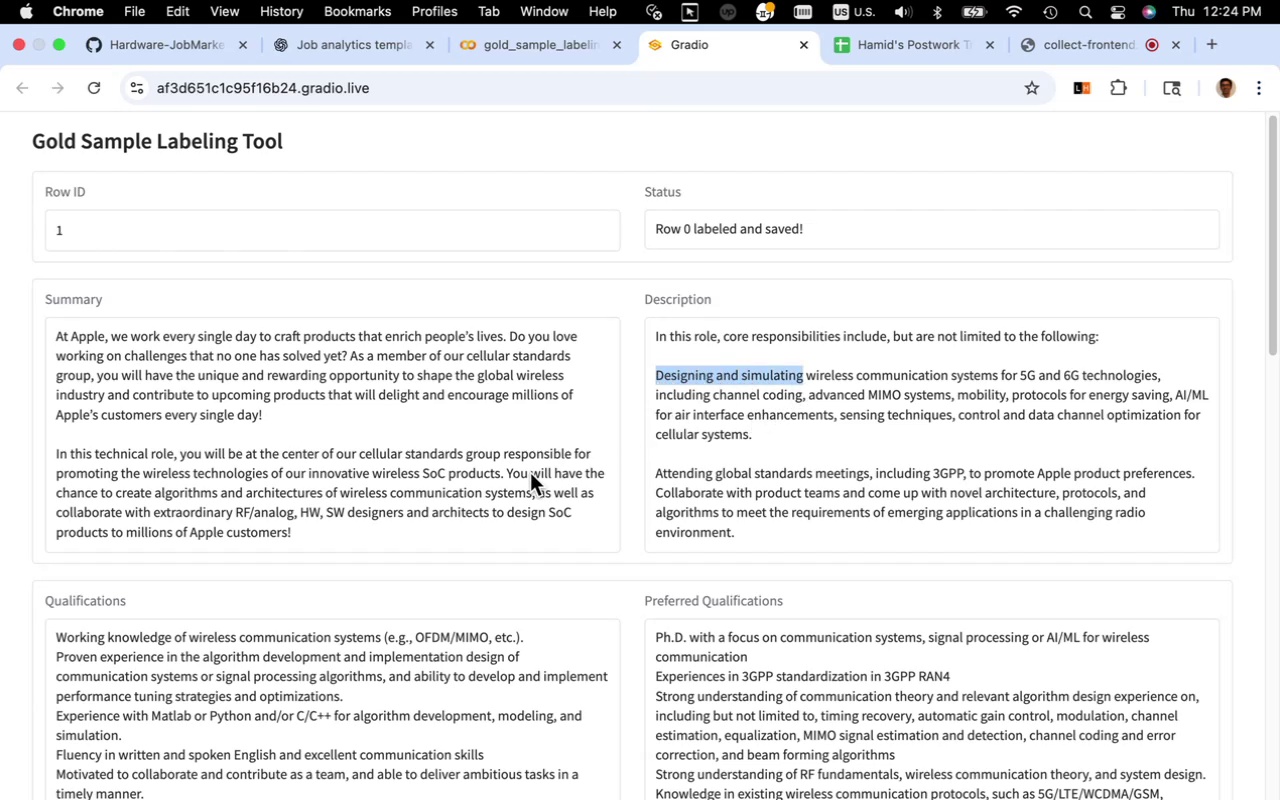 
scroll: coordinate [530, 473], scroll_direction: down, amount: 33.0
 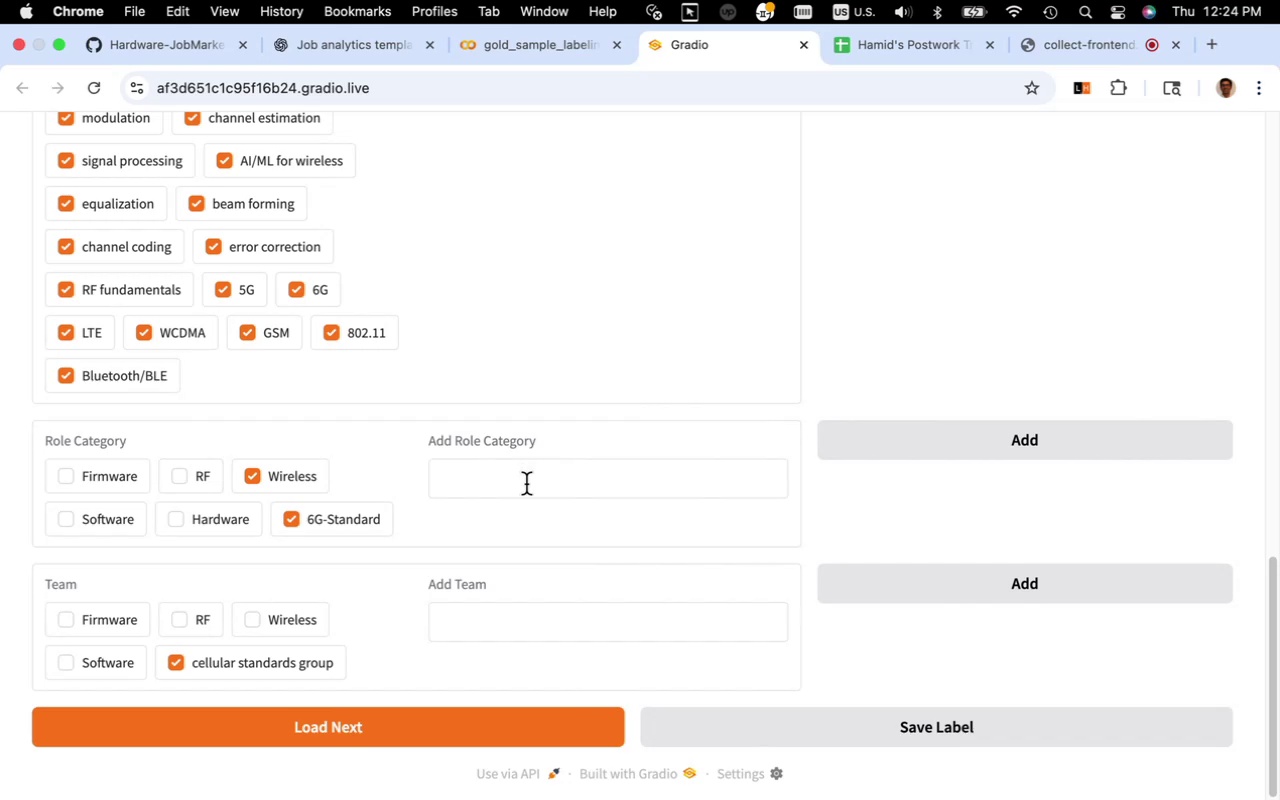 
left_click([526, 484])
 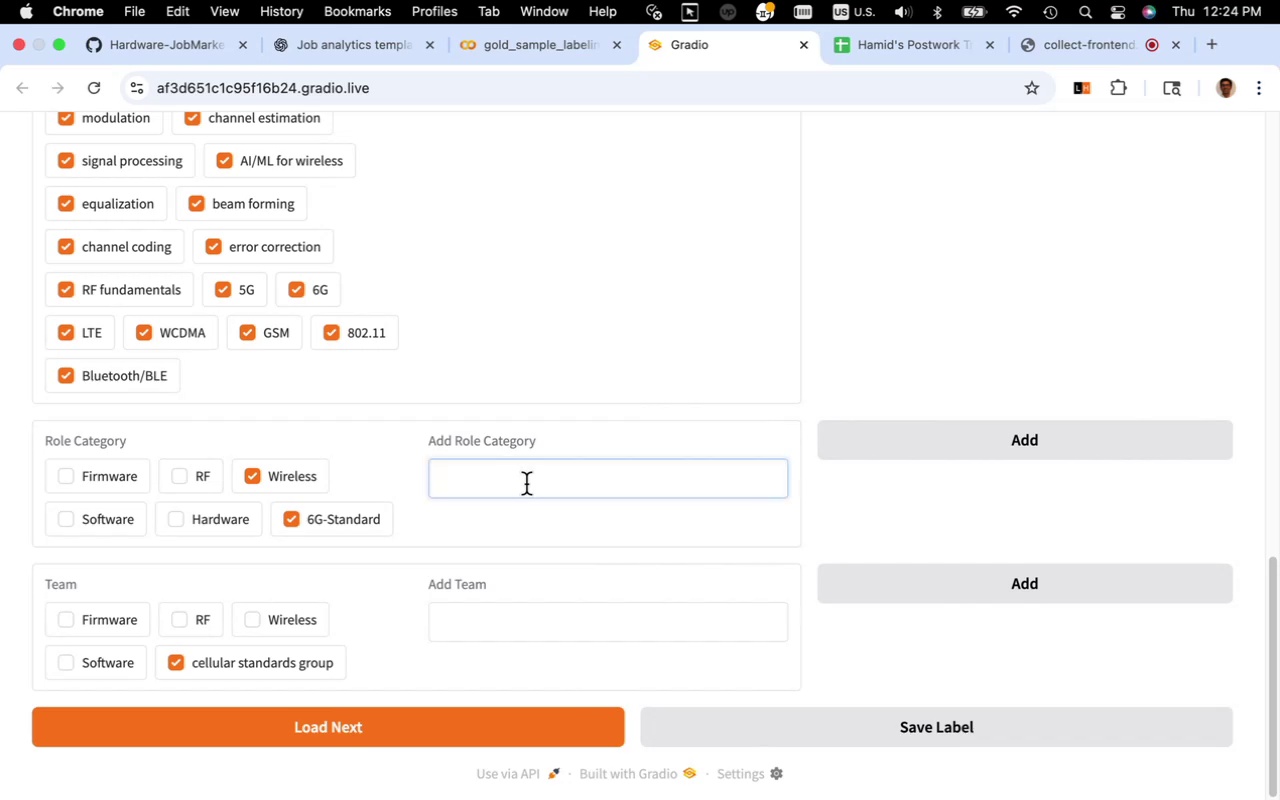 
type(Design and Simulation)
 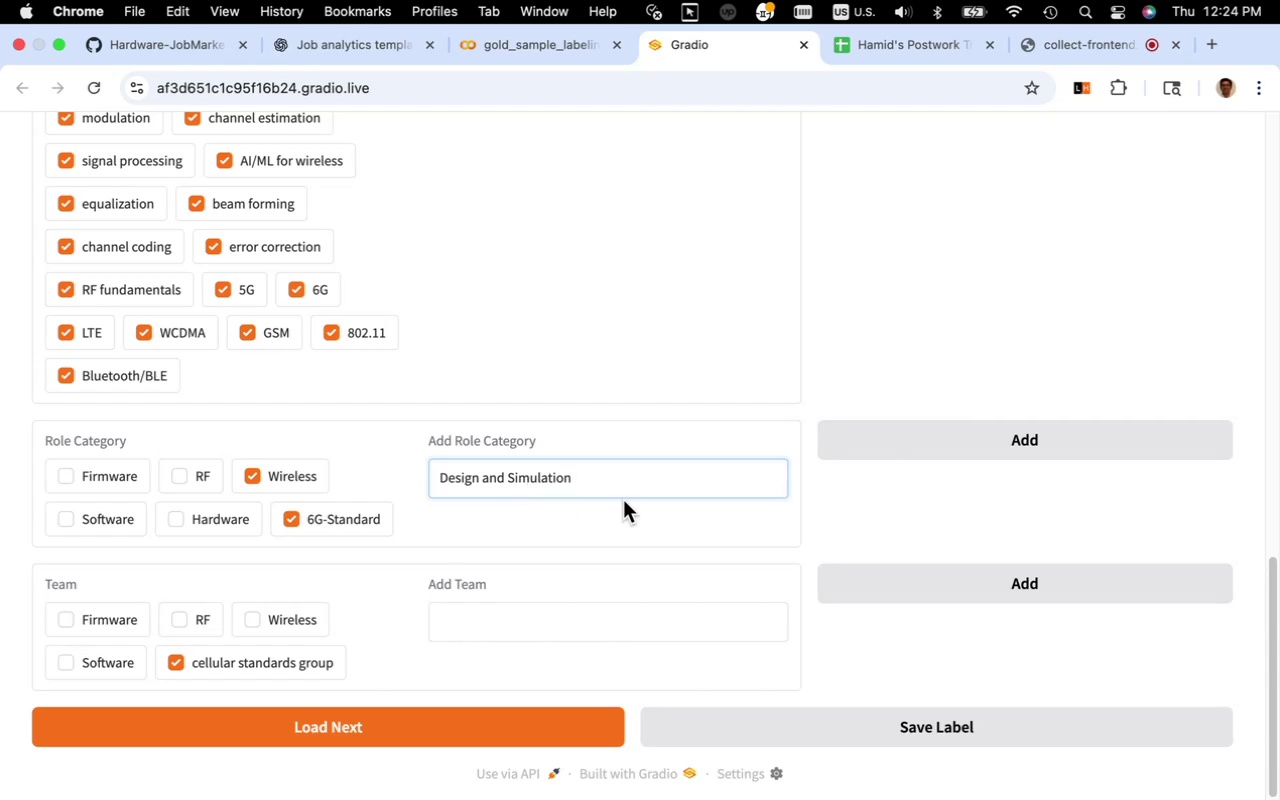 
left_click([960, 452])
 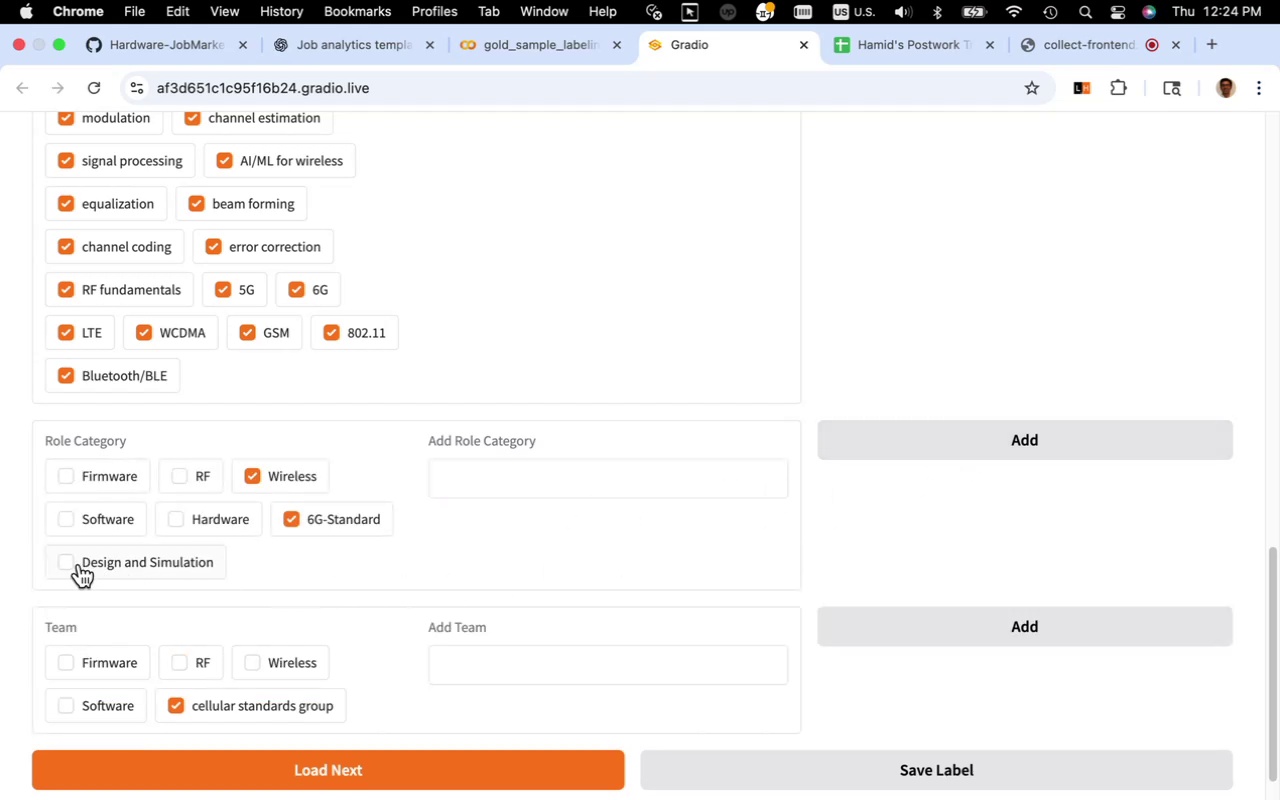 
left_click([71, 563])
 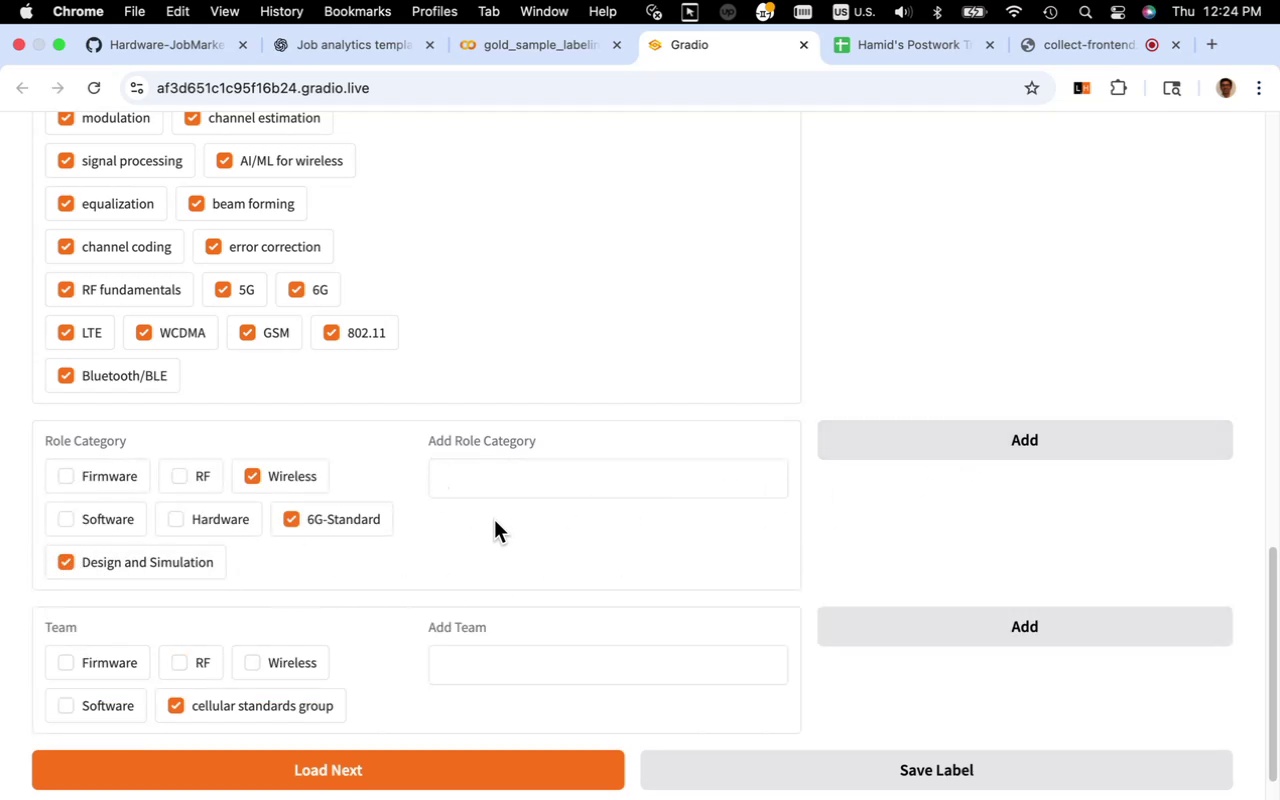 
scroll: coordinate [494, 520], scroll_direction: down, amount: 4.0
 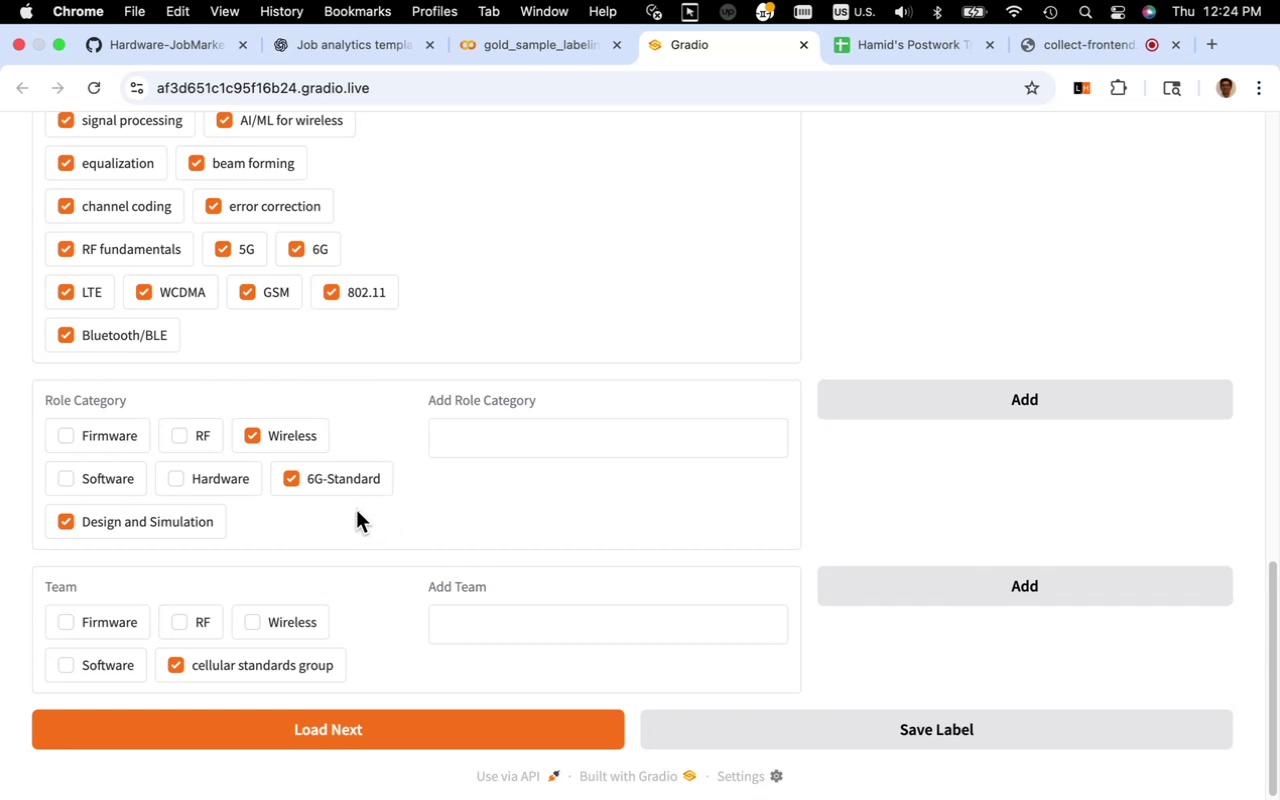 
wait(12.53)
 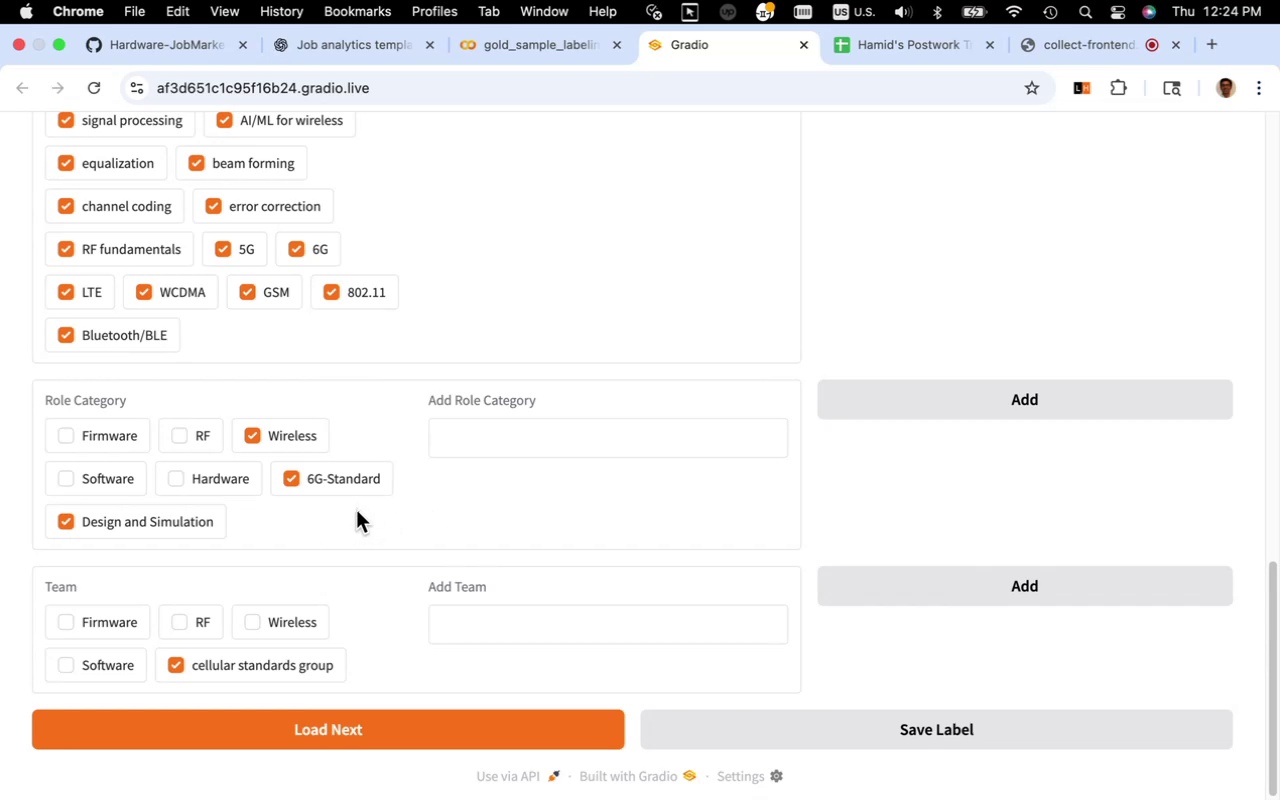 
scroll: coordinate [428, 464], scroll_direction: down, amount: 4.0
 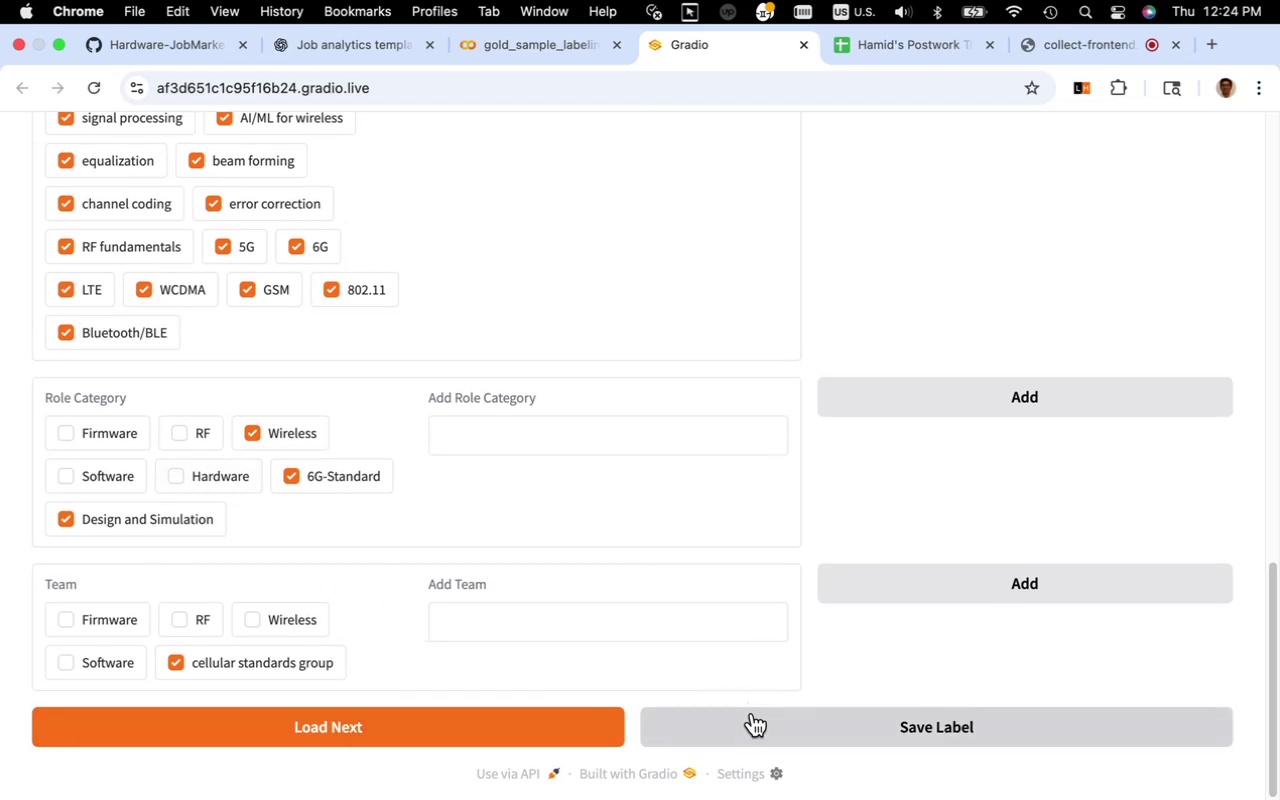 
left_click([757, 720])
 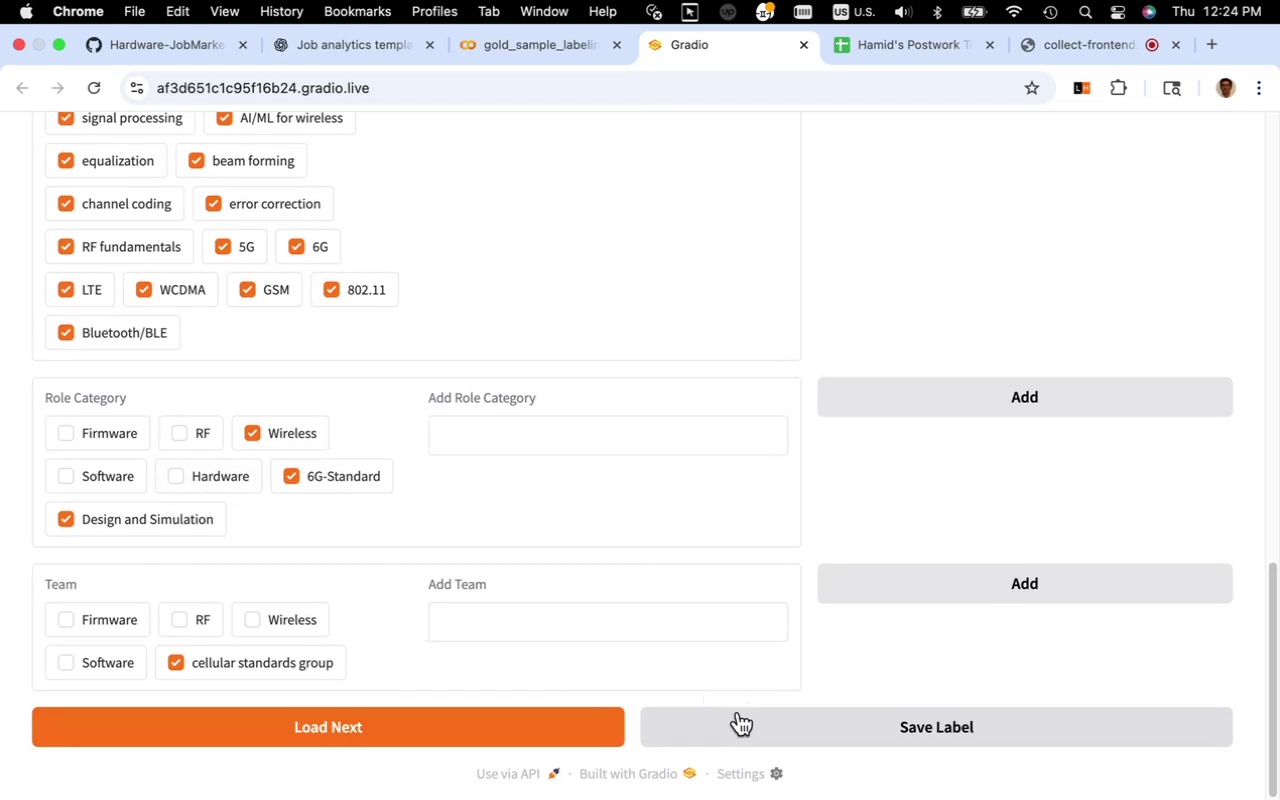 
left_click([788, 721])
 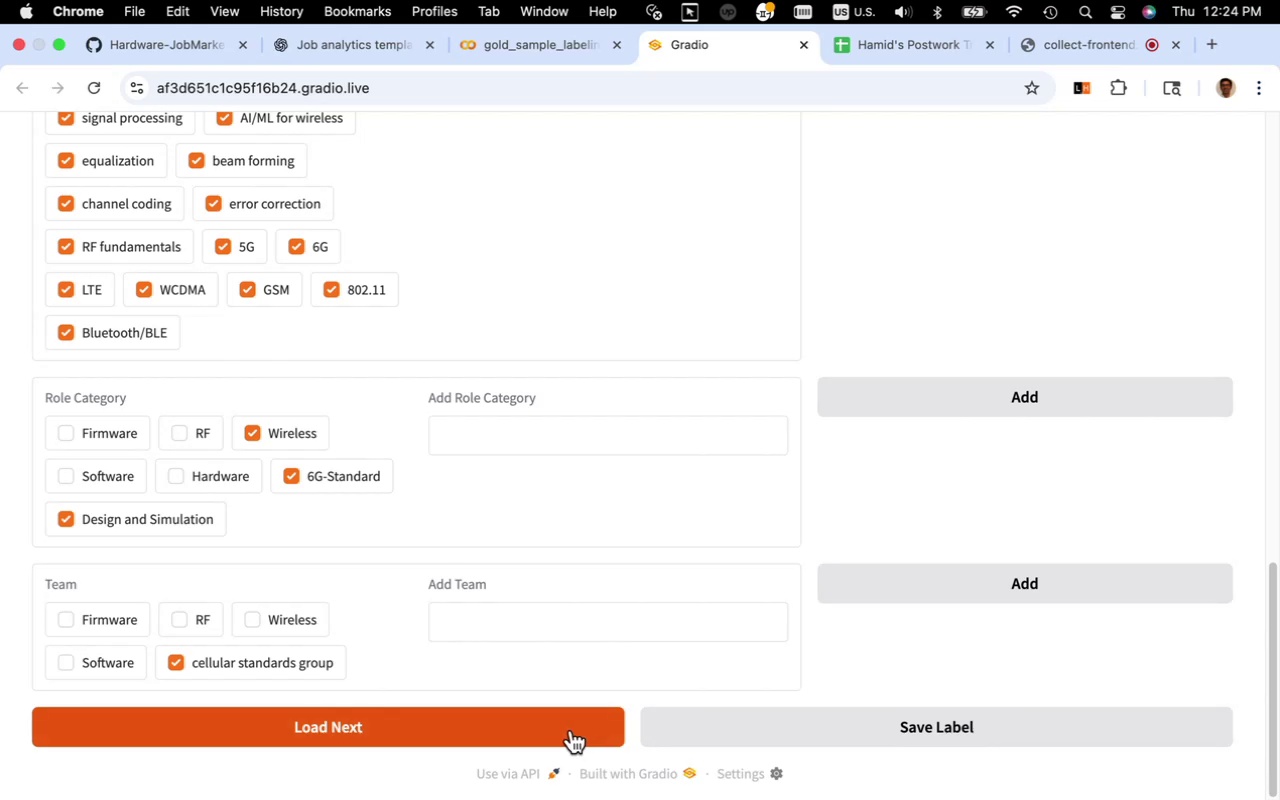 
left_click([749, 729])
 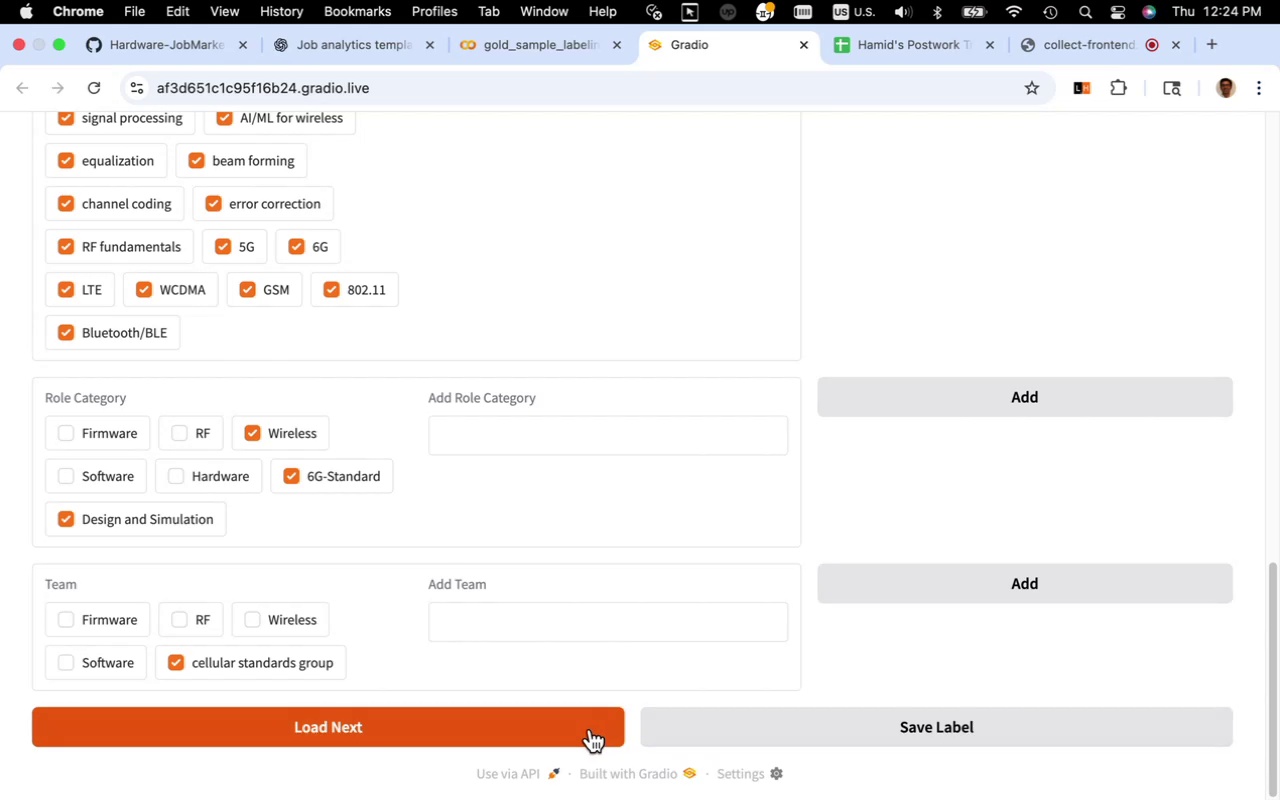 
left_click([590, 729])
 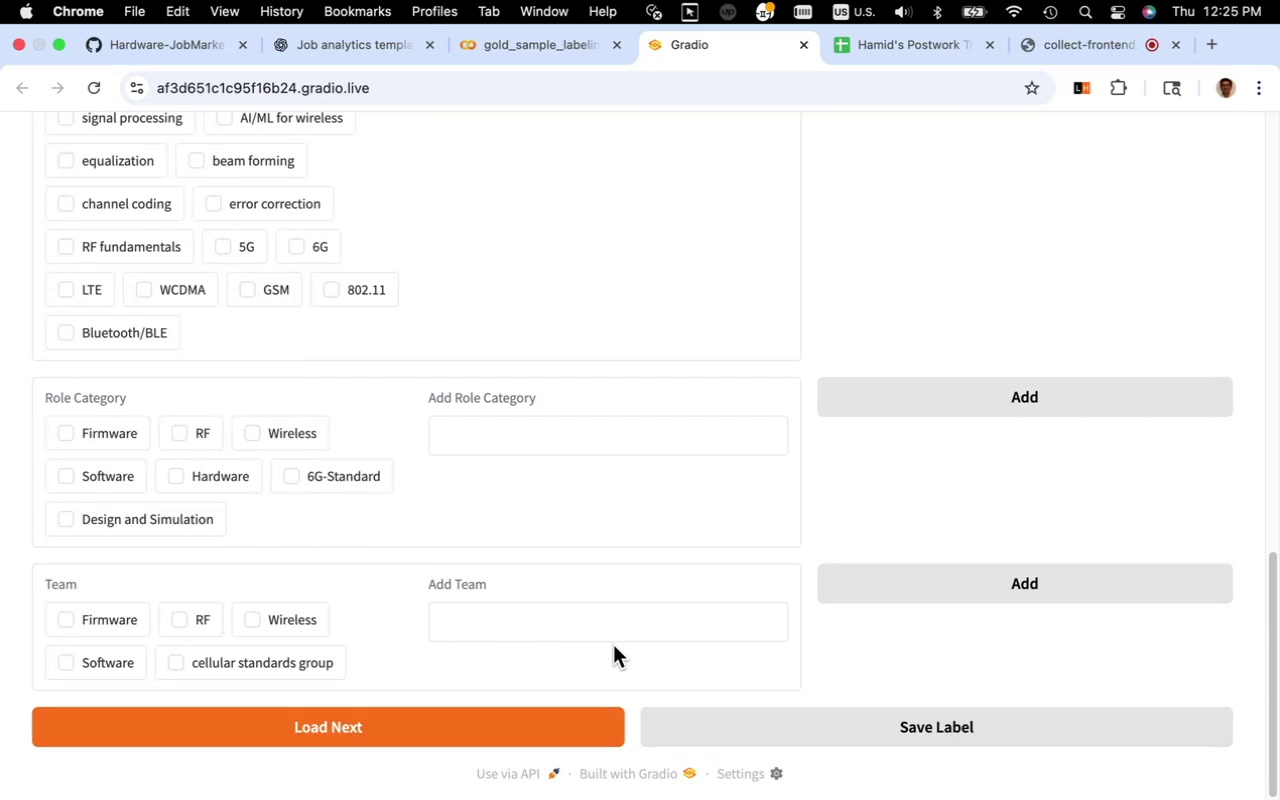 
scroll: coordinate [593, 583], scroll_direction: up, amount: 36.0
 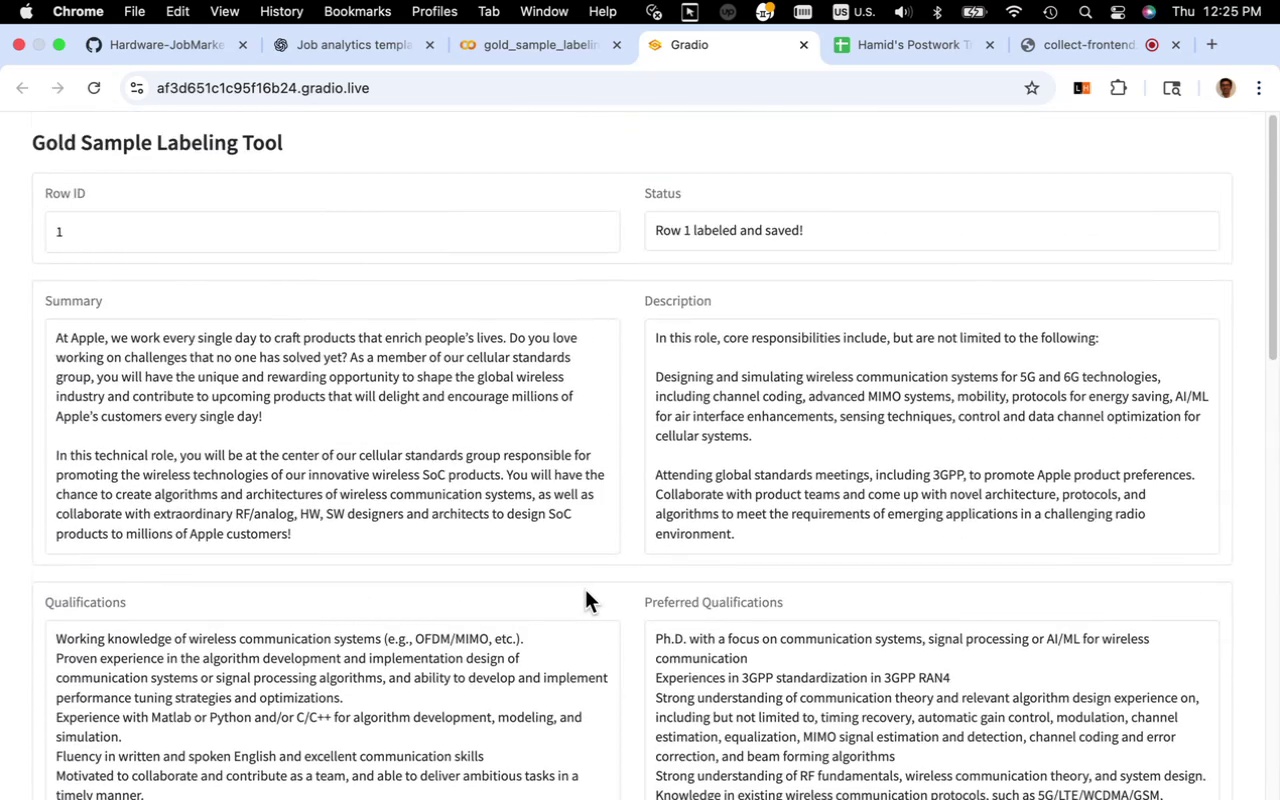 
scroll: coordinate [585, 590], scroll_direction: down, amount: 2.0
 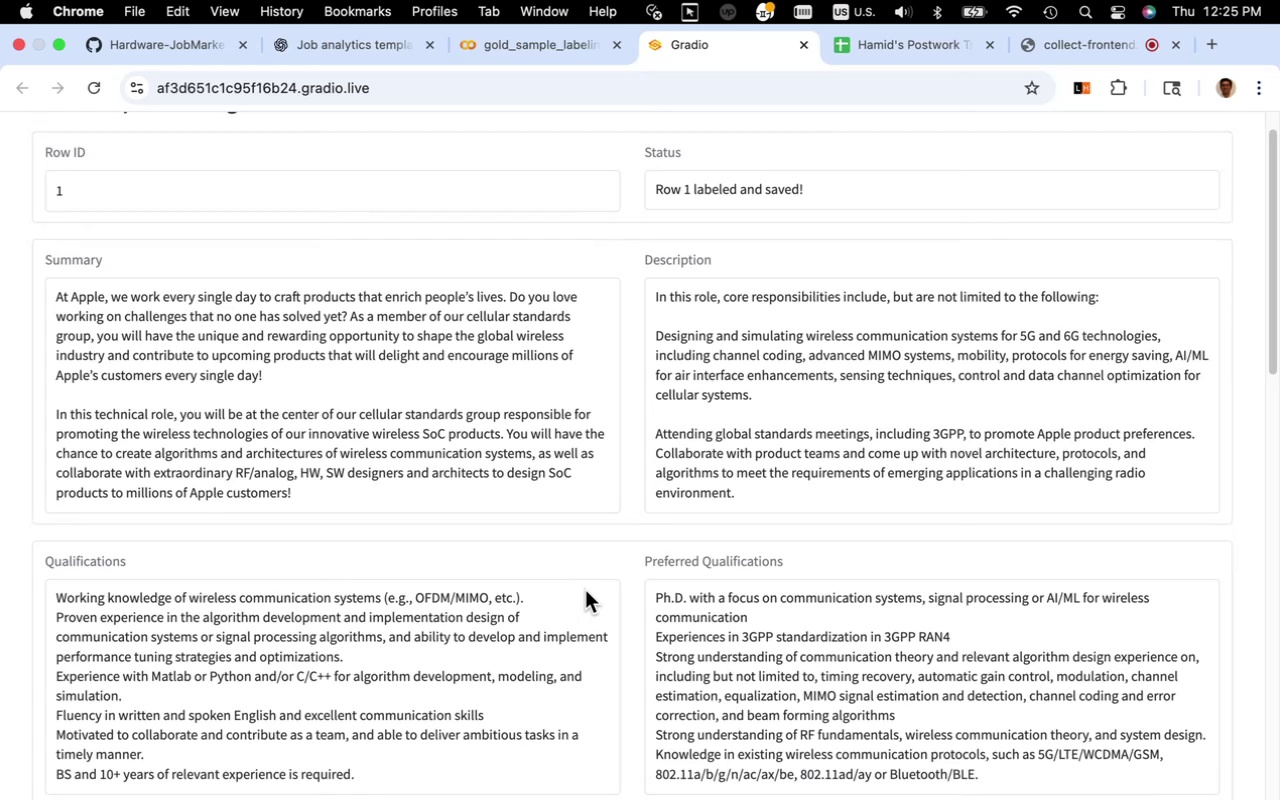 
scroll: coordinate [585, 590], scroll_direction: up, amount: 4.0
 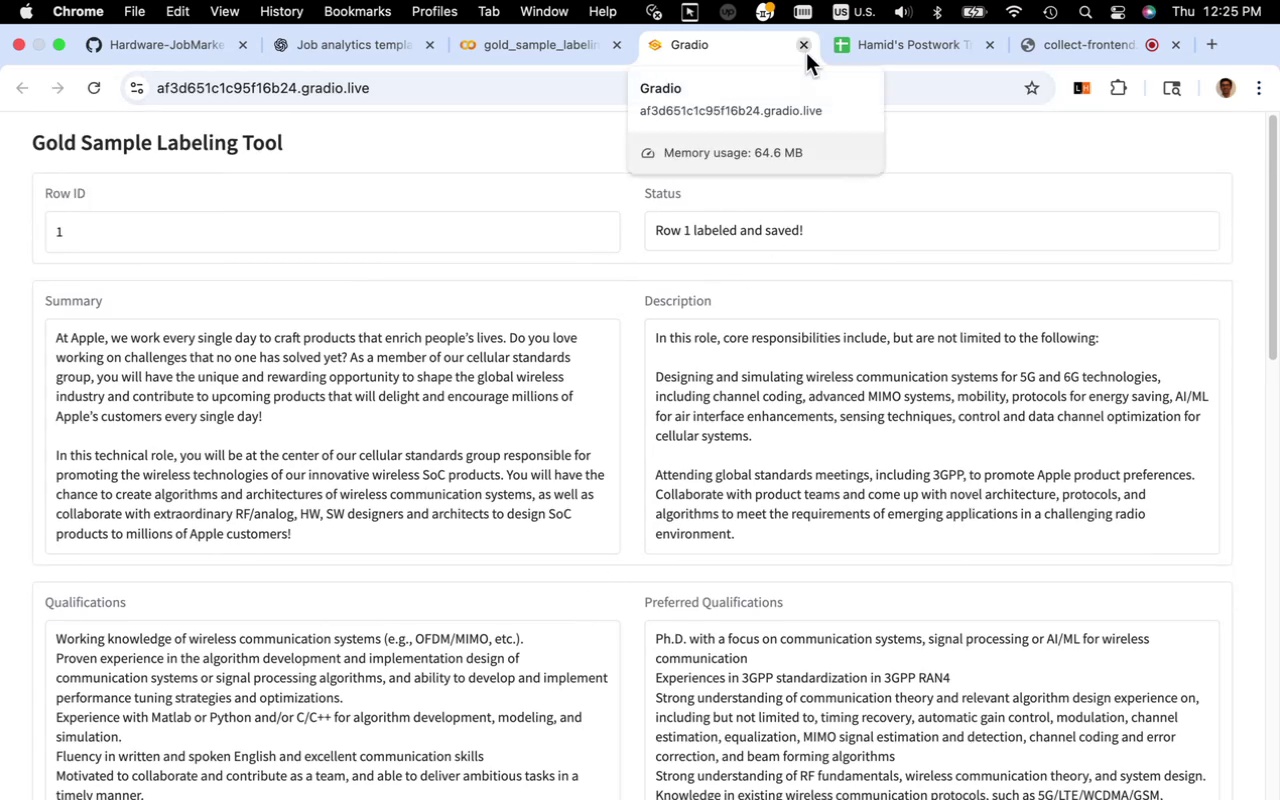 
wait(5.96)
 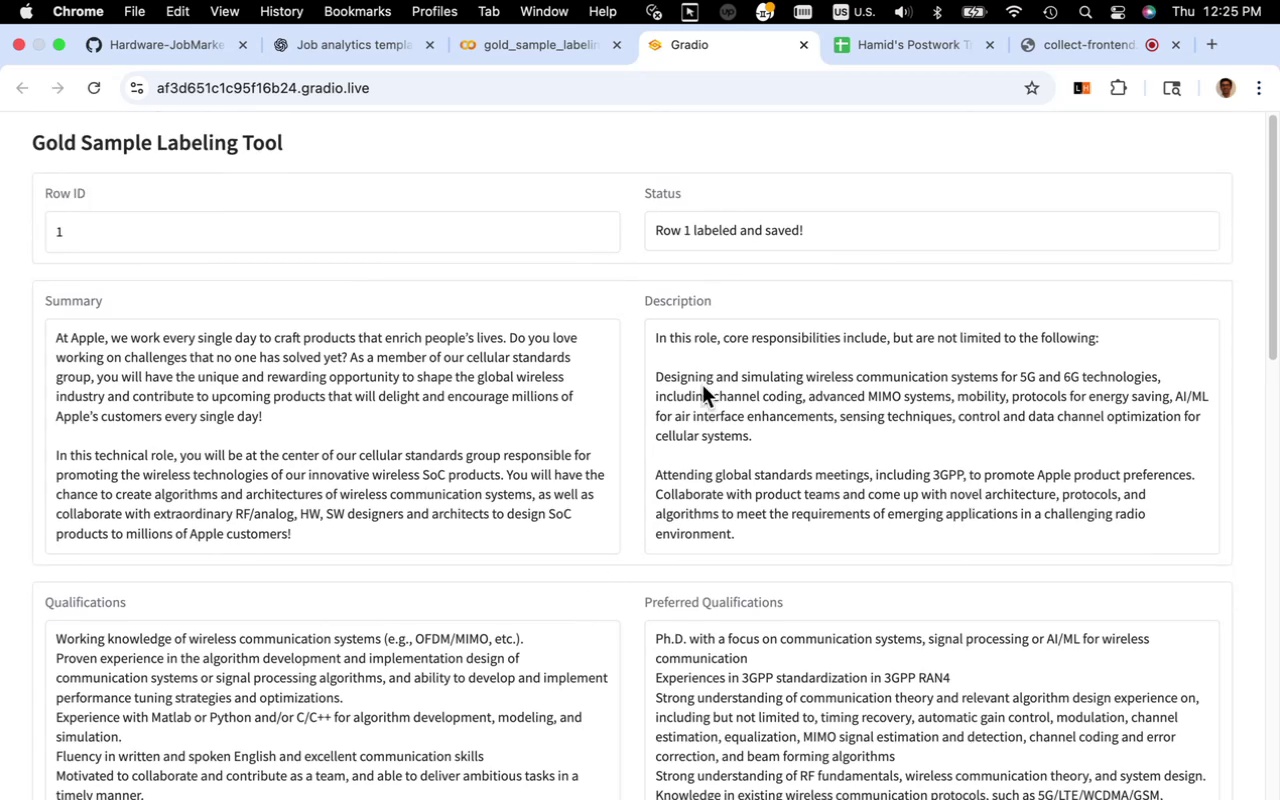 
left_click([806, 53])
 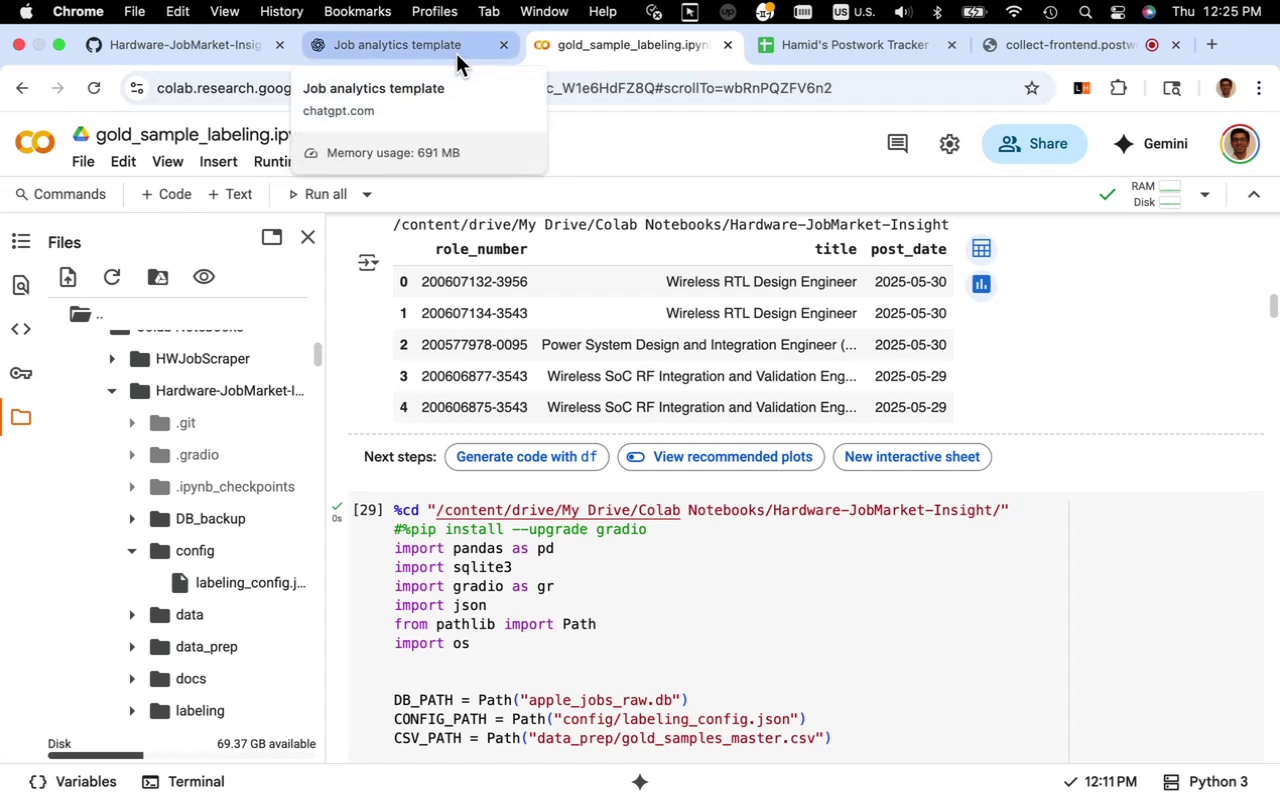 
wait(6.81)
 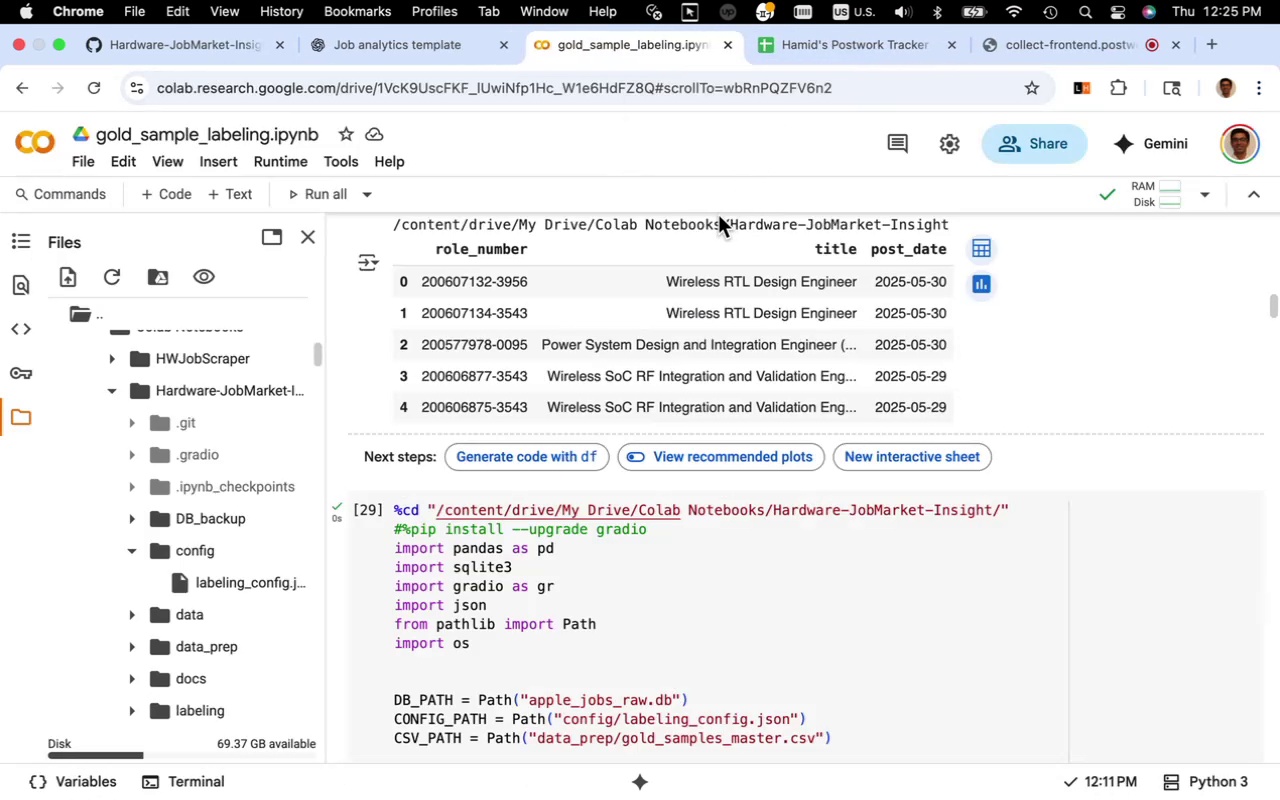 
left_click([456, 54])
 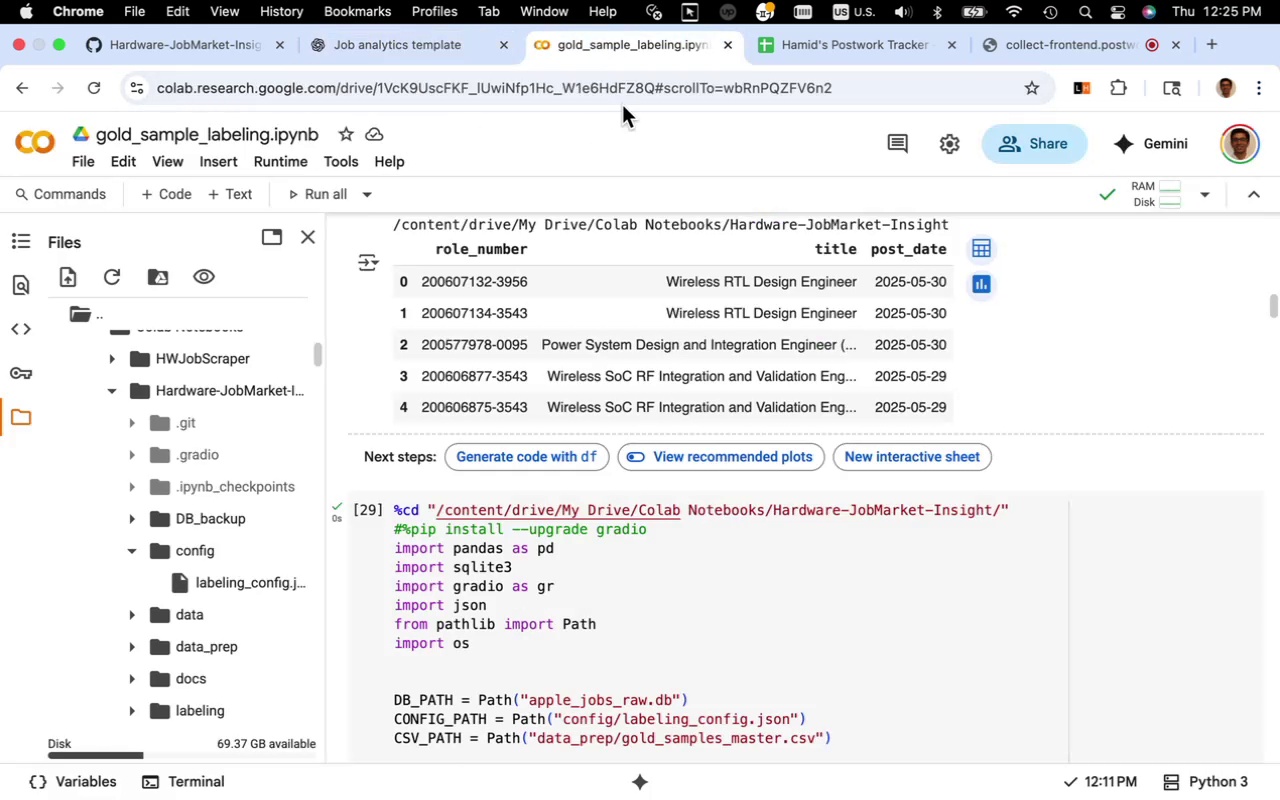 
scroll: coordinate [603, 544], scroll_direction: down, amount: 78.0
 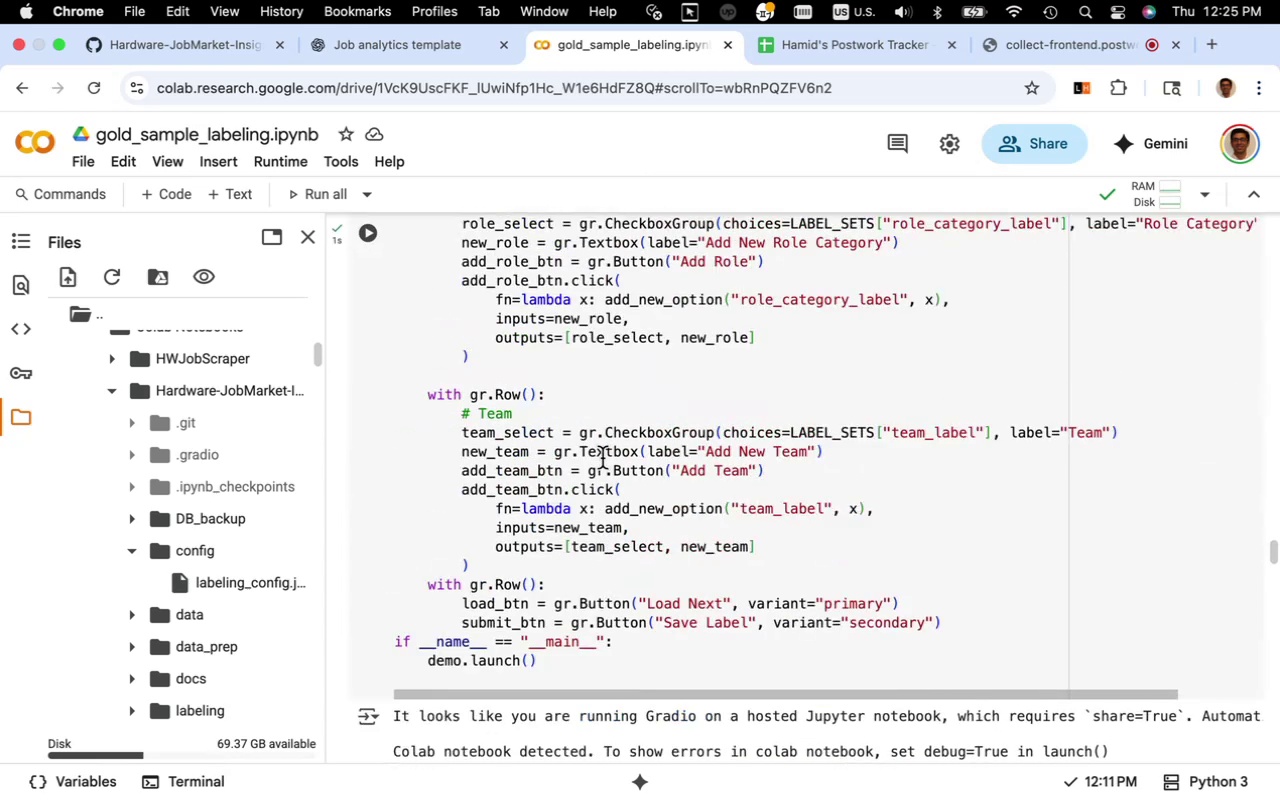 
left_click([602, 458])
 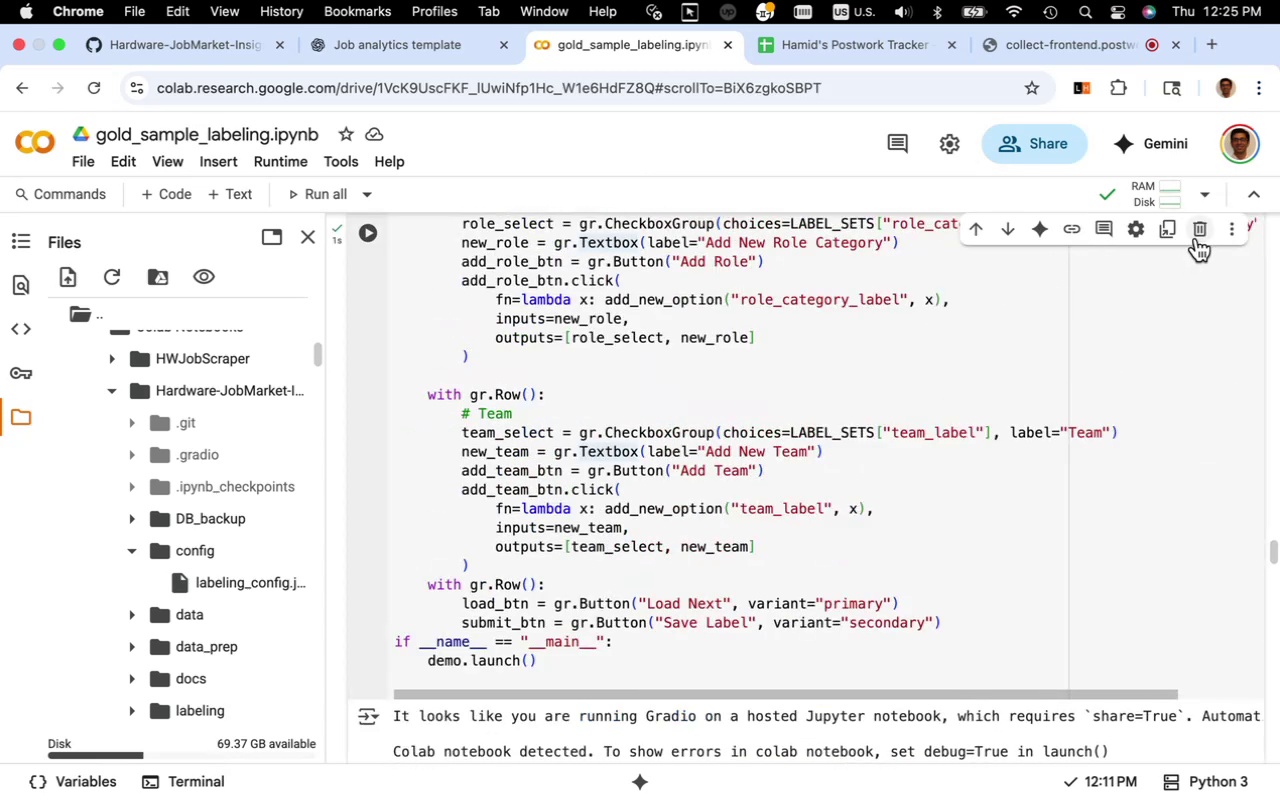 
left_click([1198, 230])
 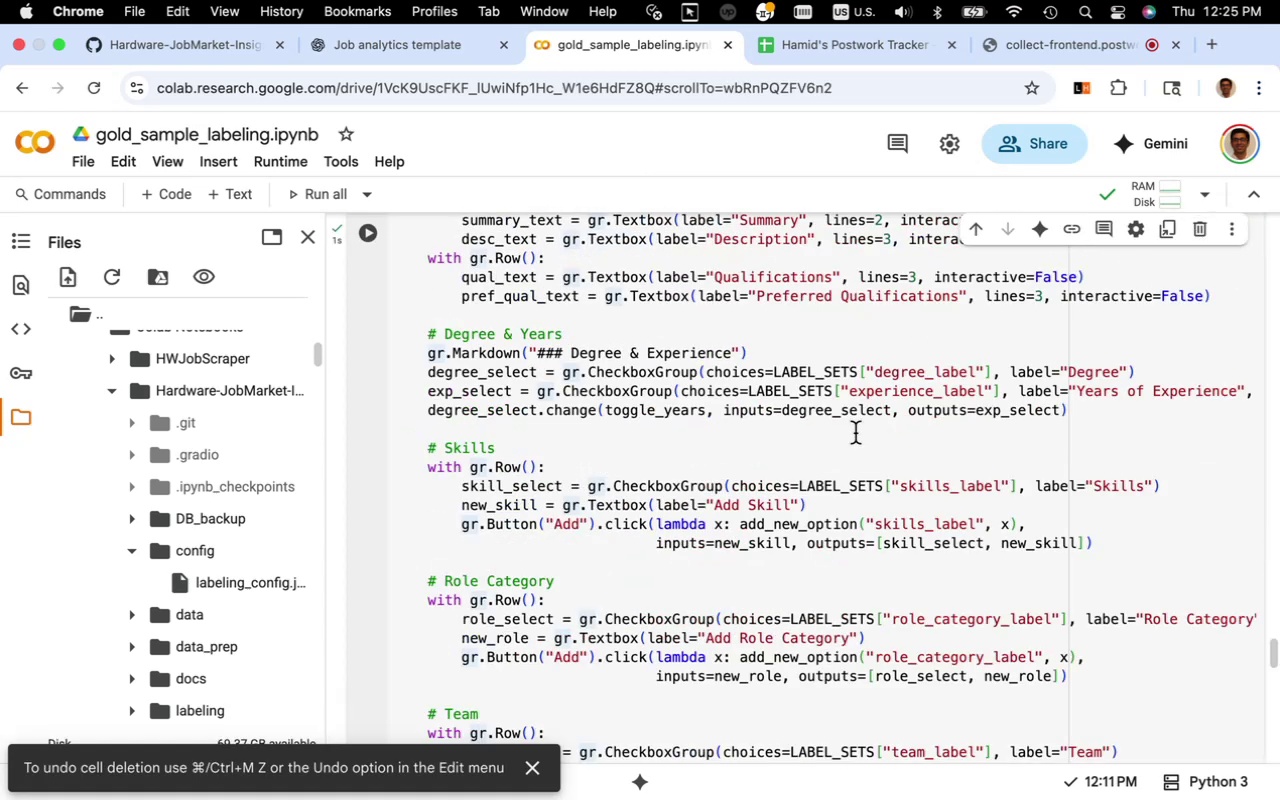 
scroll: coordinate [853, 434], scroll_direction: up, amount: 42.0
 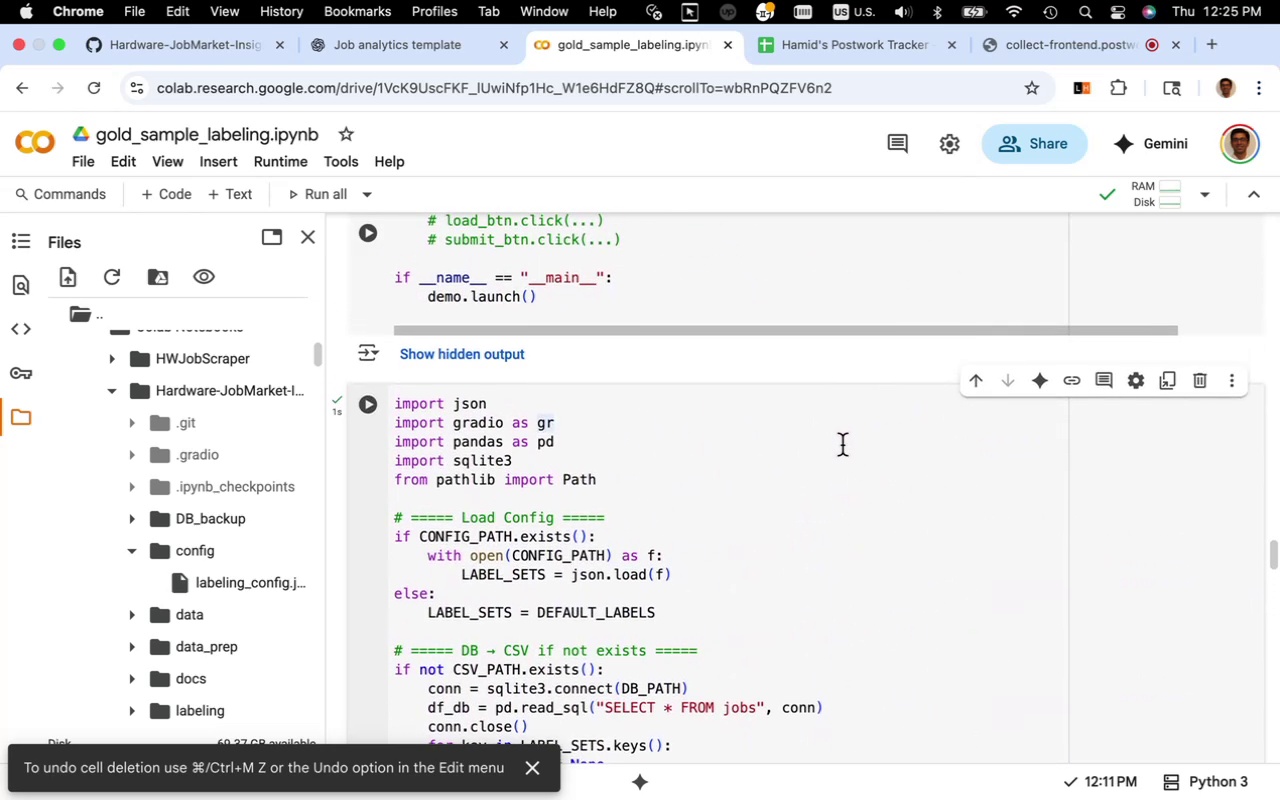 
scroll: coordinate [842, 453], scroll_direction: down, amount: 2.0
 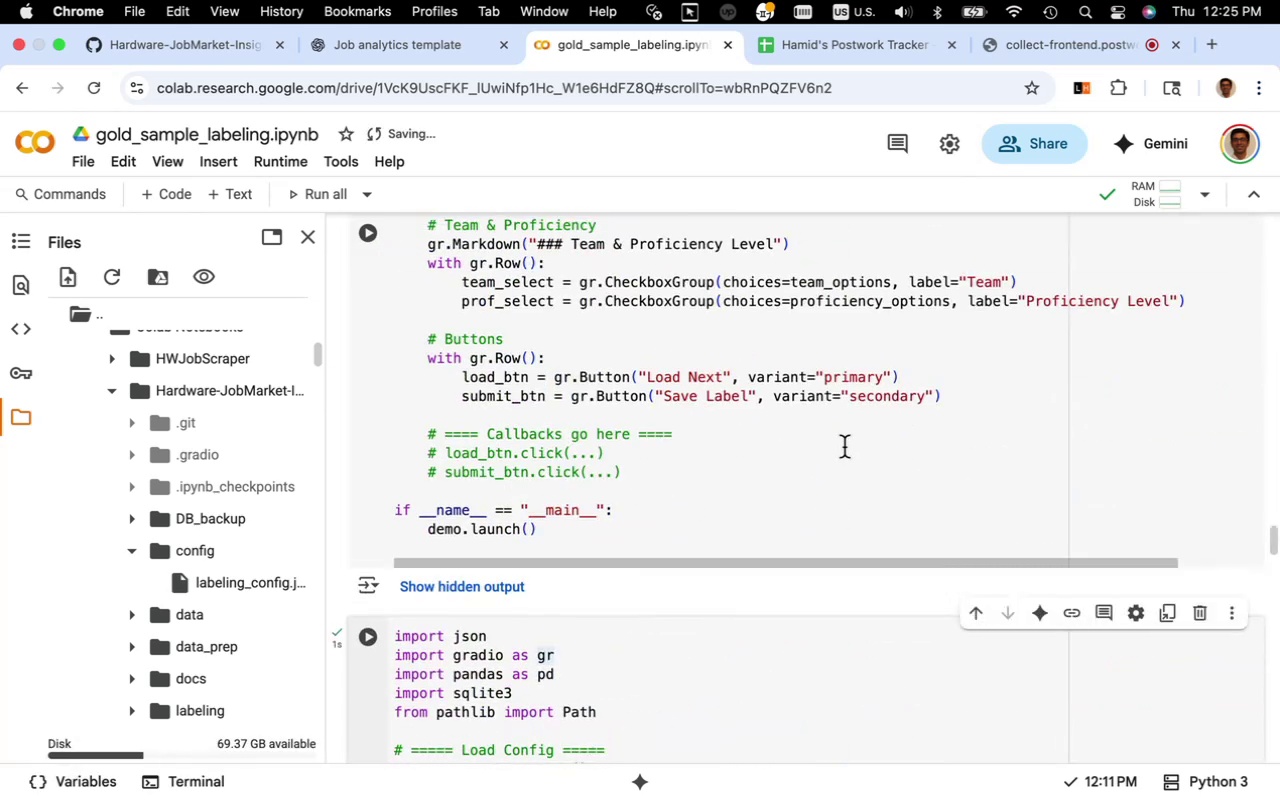 
left_click([844, 447])
 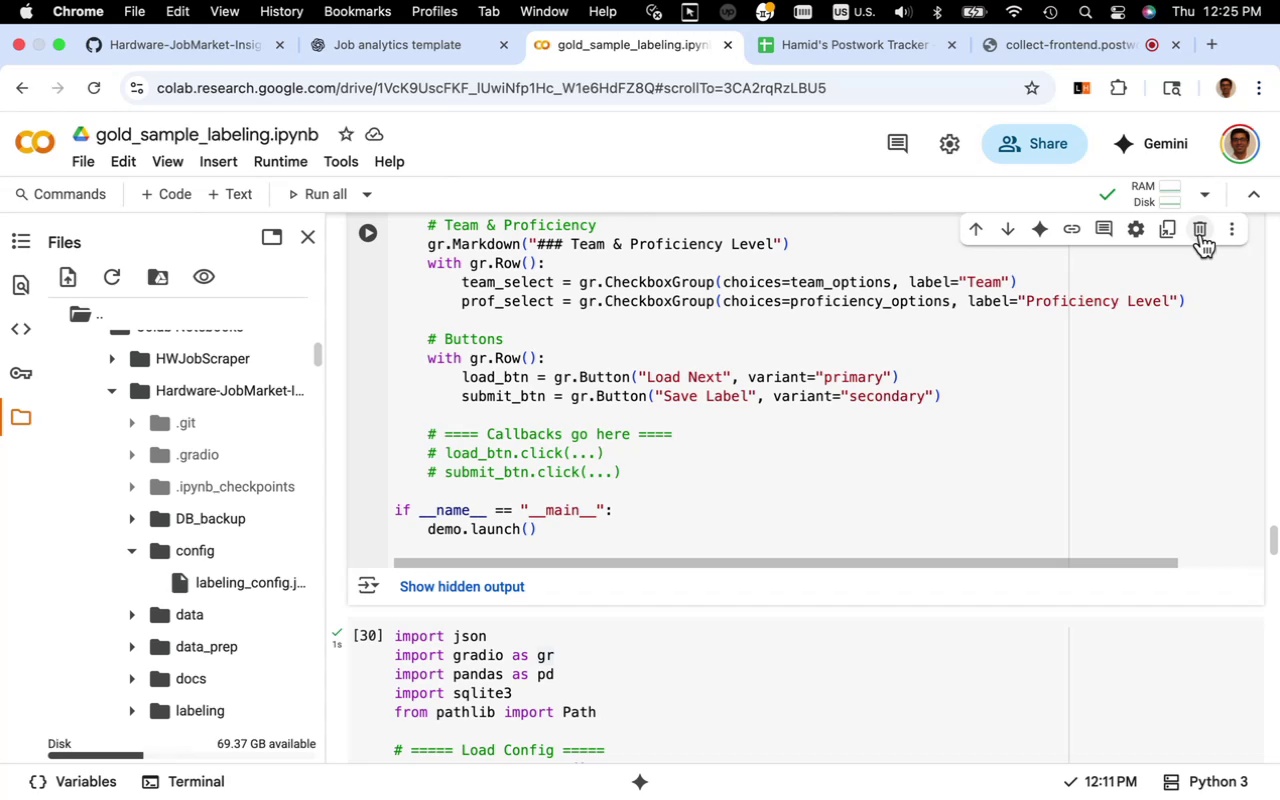 
left_click([1201, 233])
 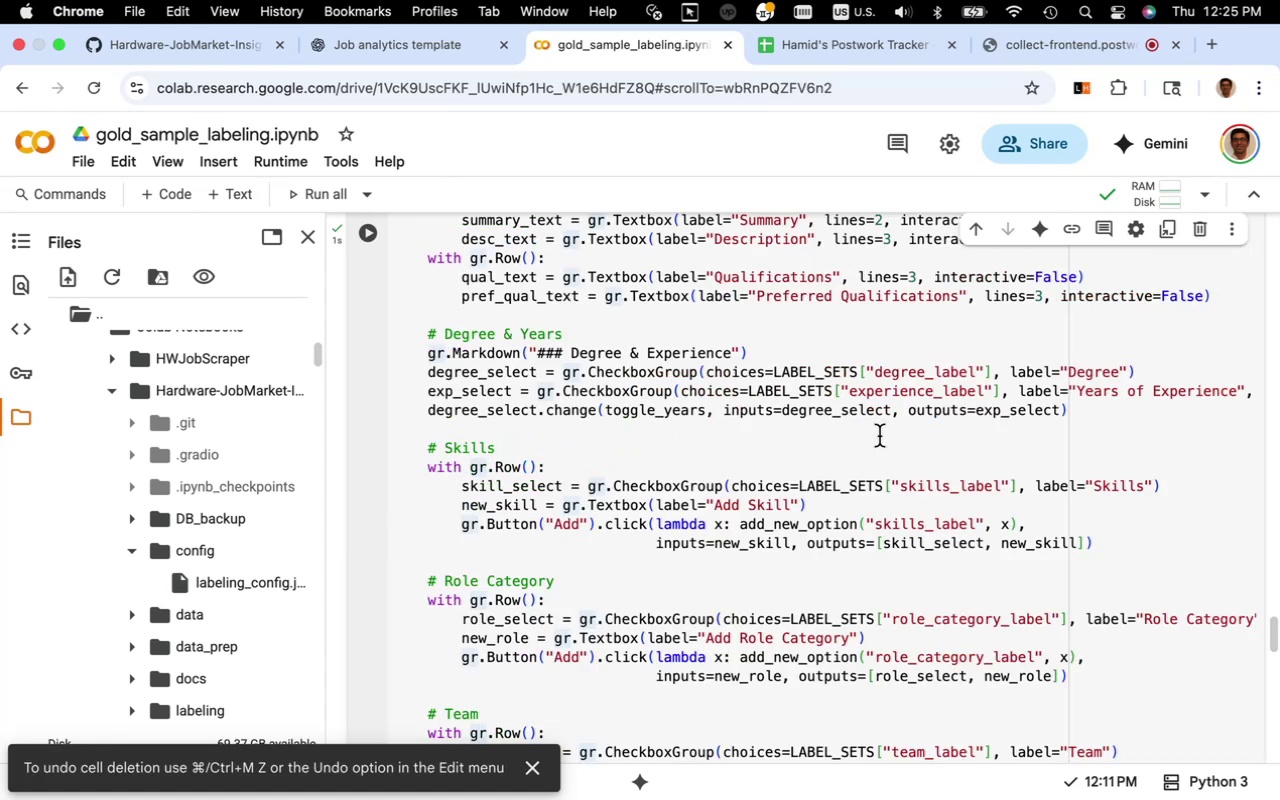 
scroll: coordinate [861, 469], scroll_direction: up, amount: 50.0
 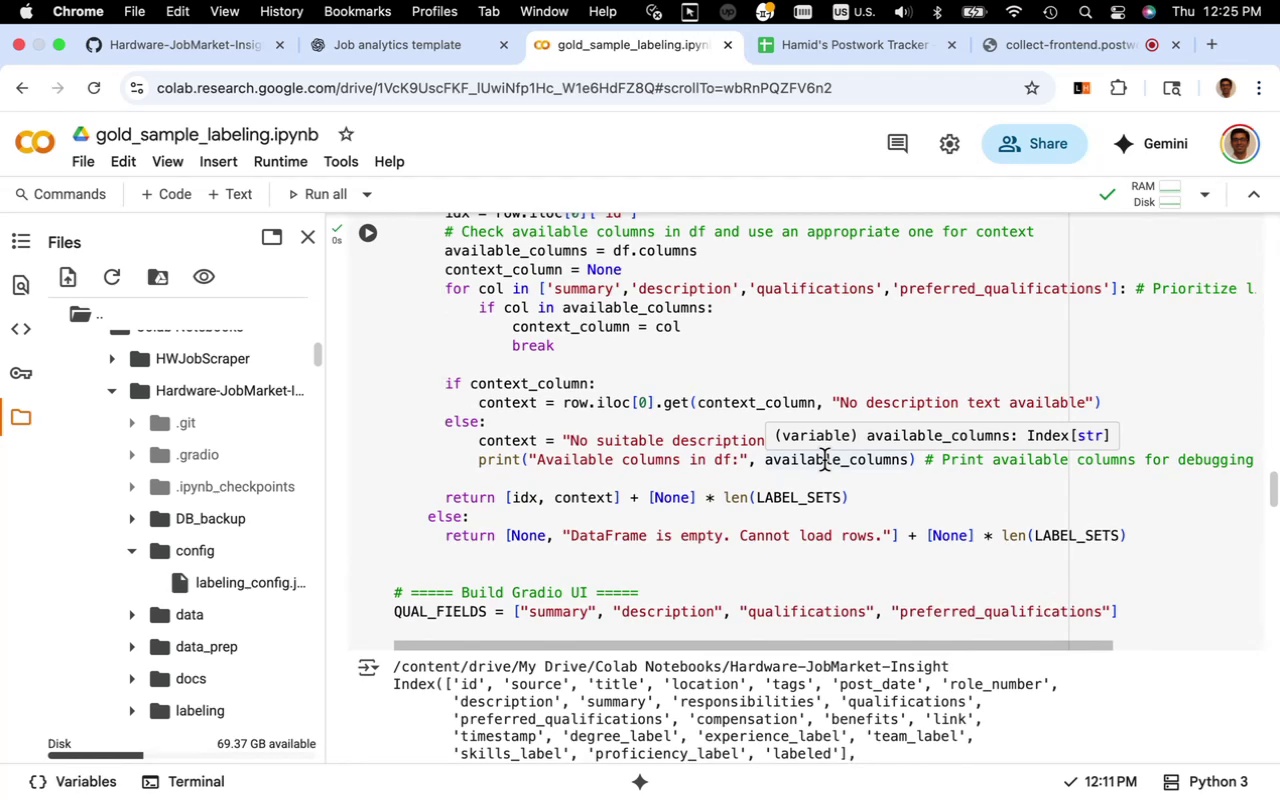 
wait(11.14)
 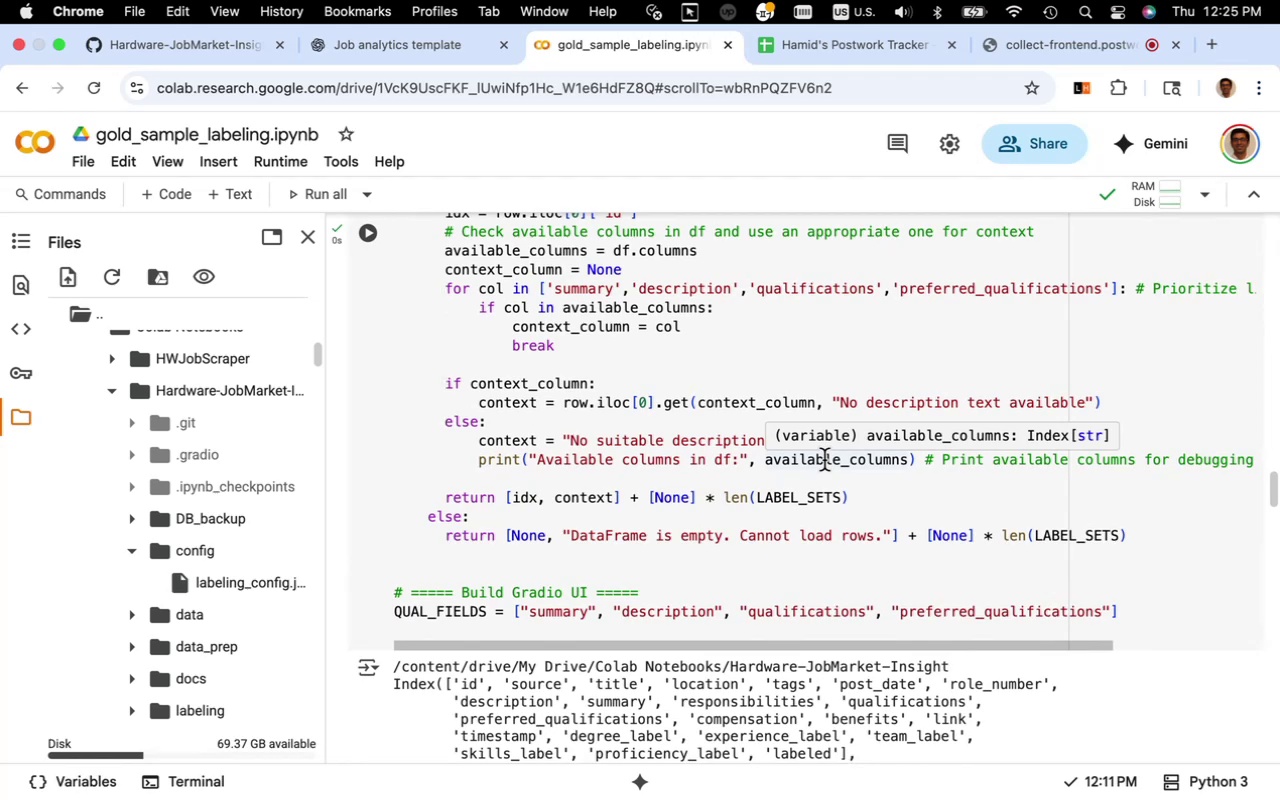 
scroll: coordinate [783, 504], scroll_direction: down, amount: 10.0
 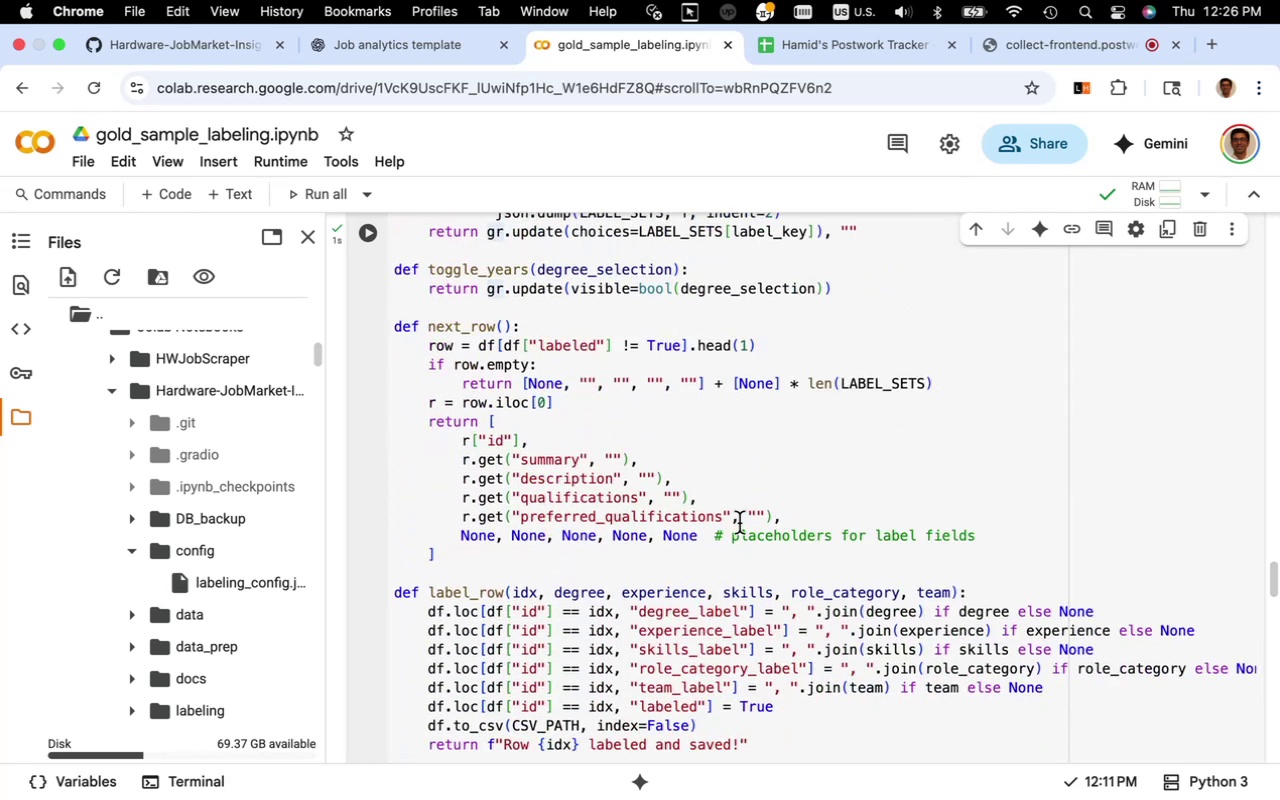 
wait(10.63)
 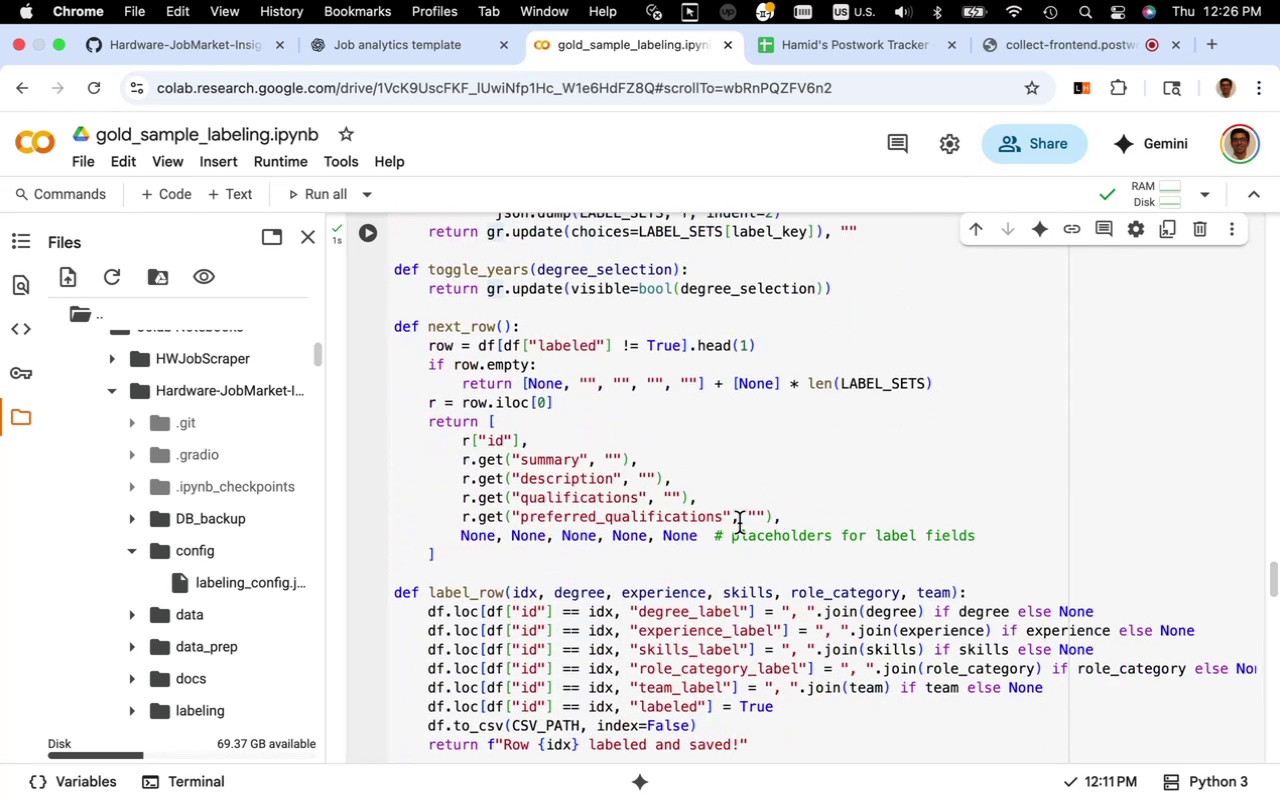 
scroll: coordinate [712, 537], scroll_direction: down, amount: 7.0
 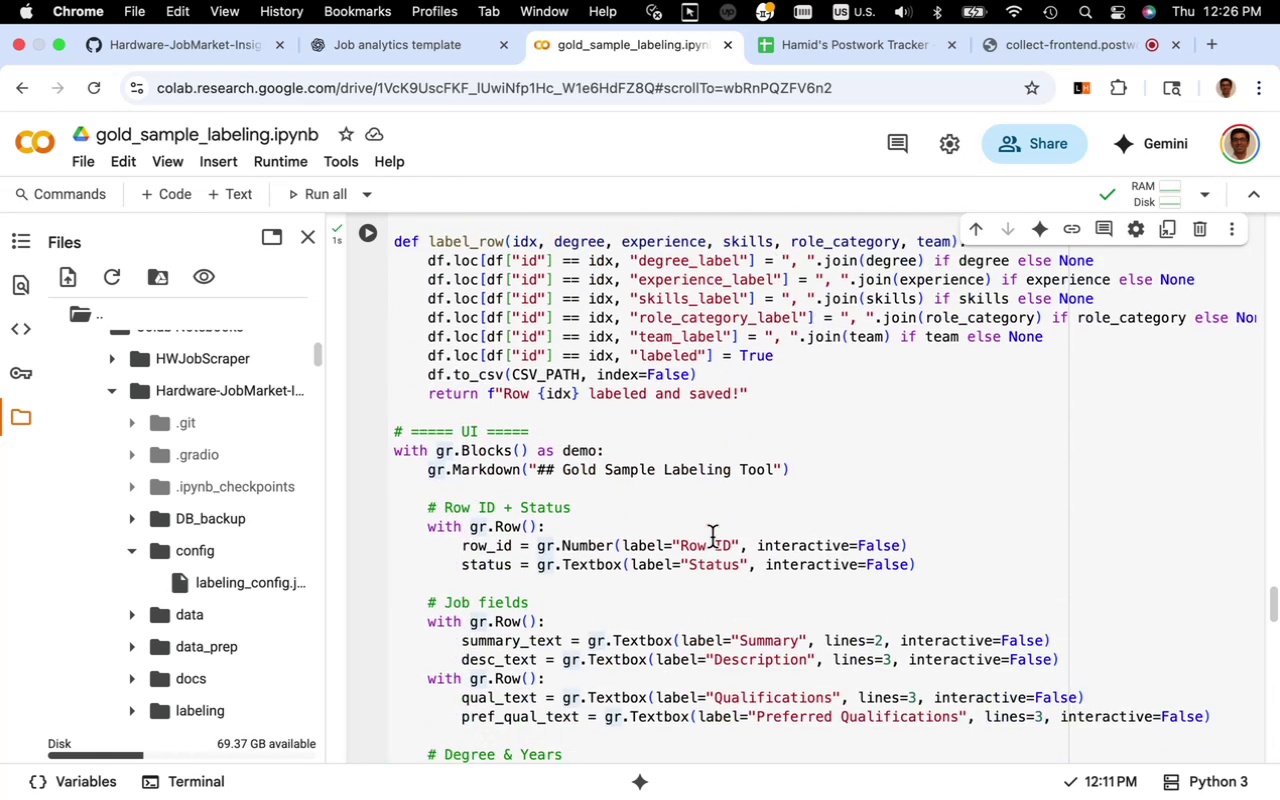 
scroll: coordinate [712, 537], scroll_direction: up, amount: 4.0
 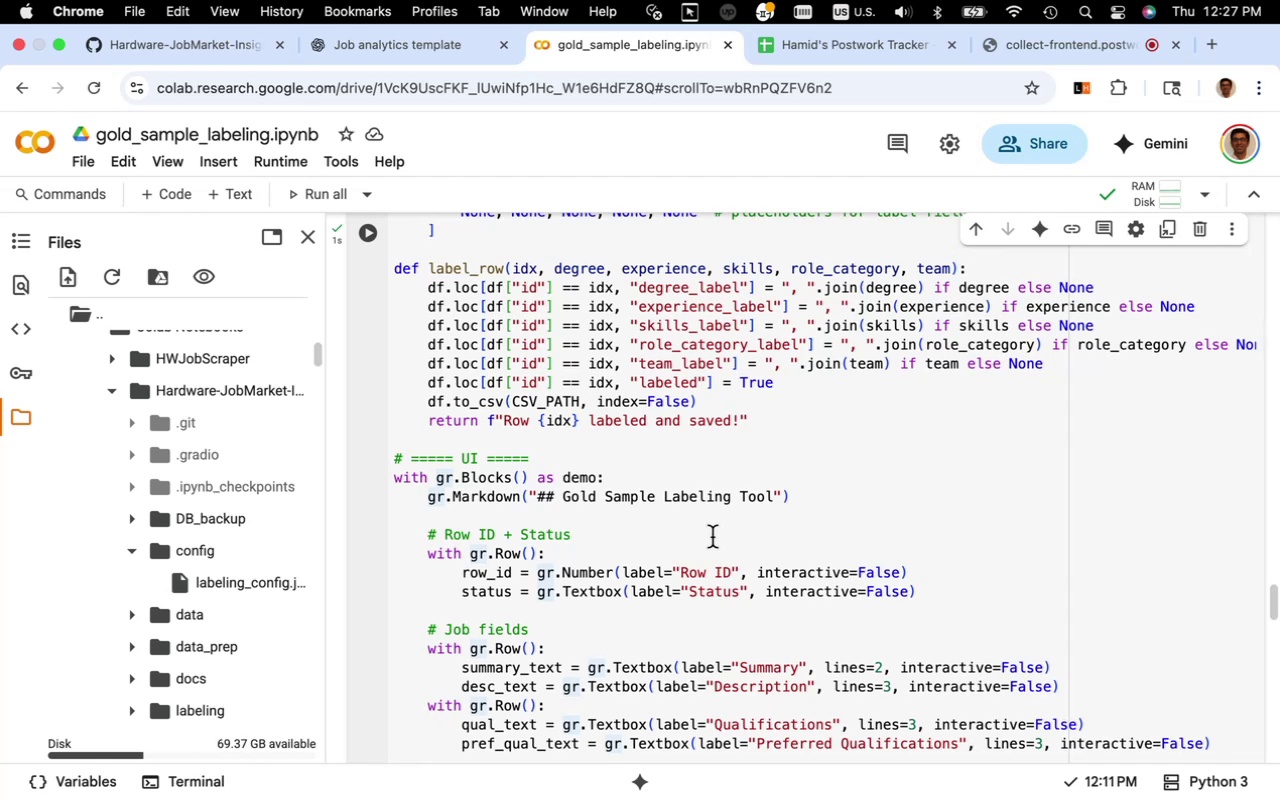 
wait(59.38)
 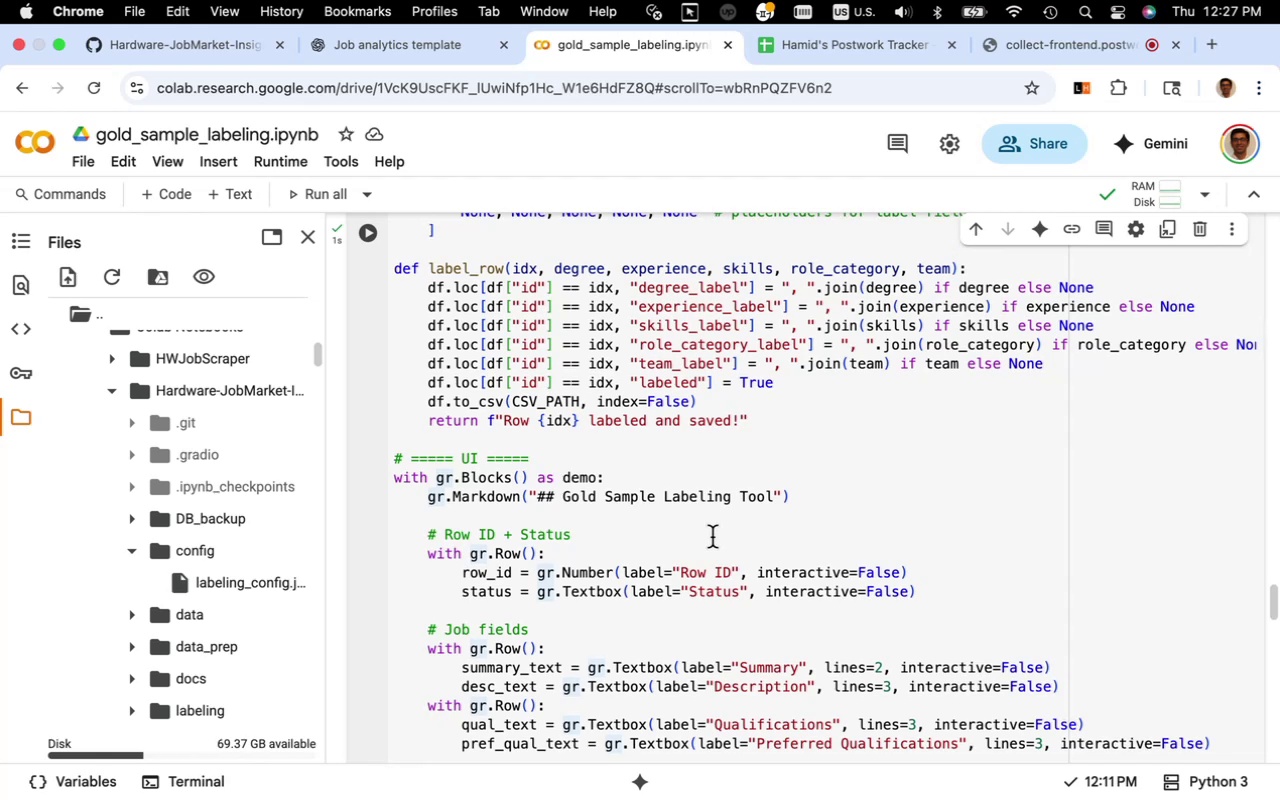 
scroll: coordinate [664, 614], scroll_direction: up, amount: 4.0
 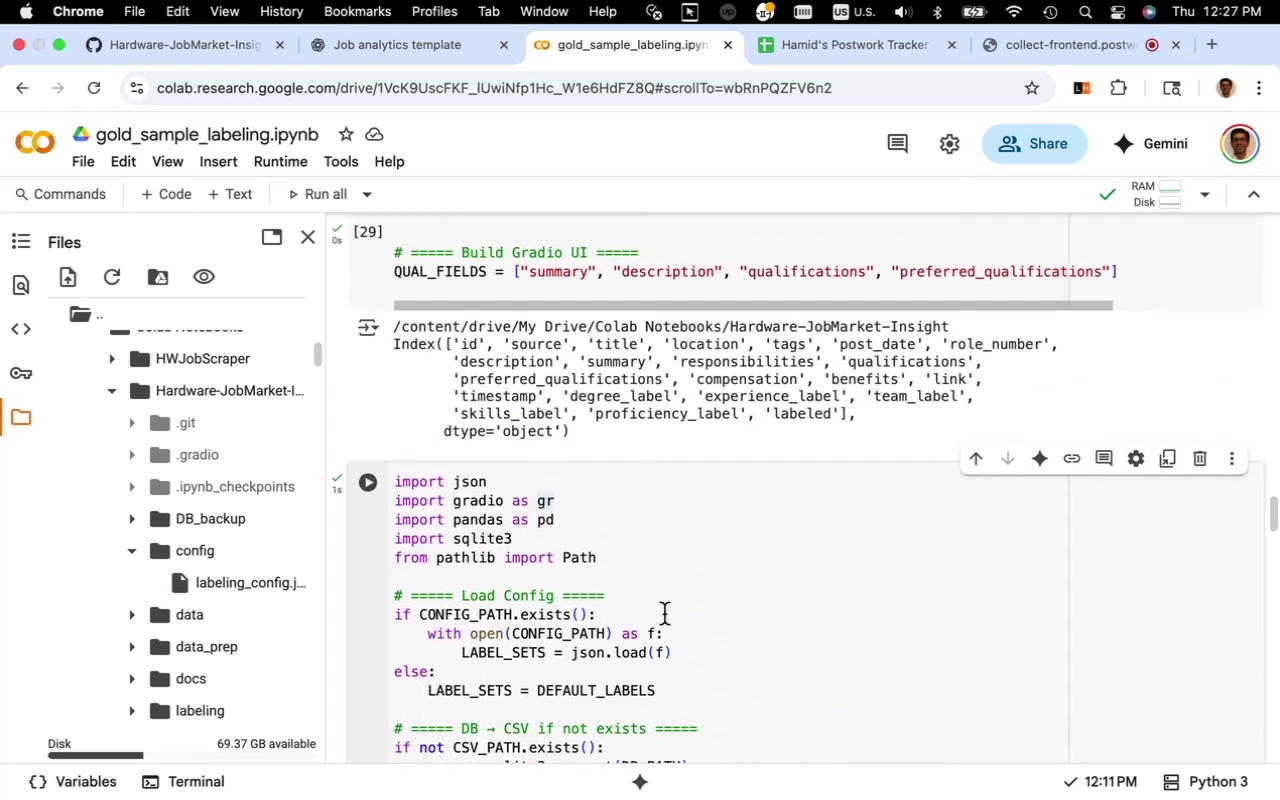 
scroll: coordinate [664, 614], scroll_direction: down, amount: 12.0
 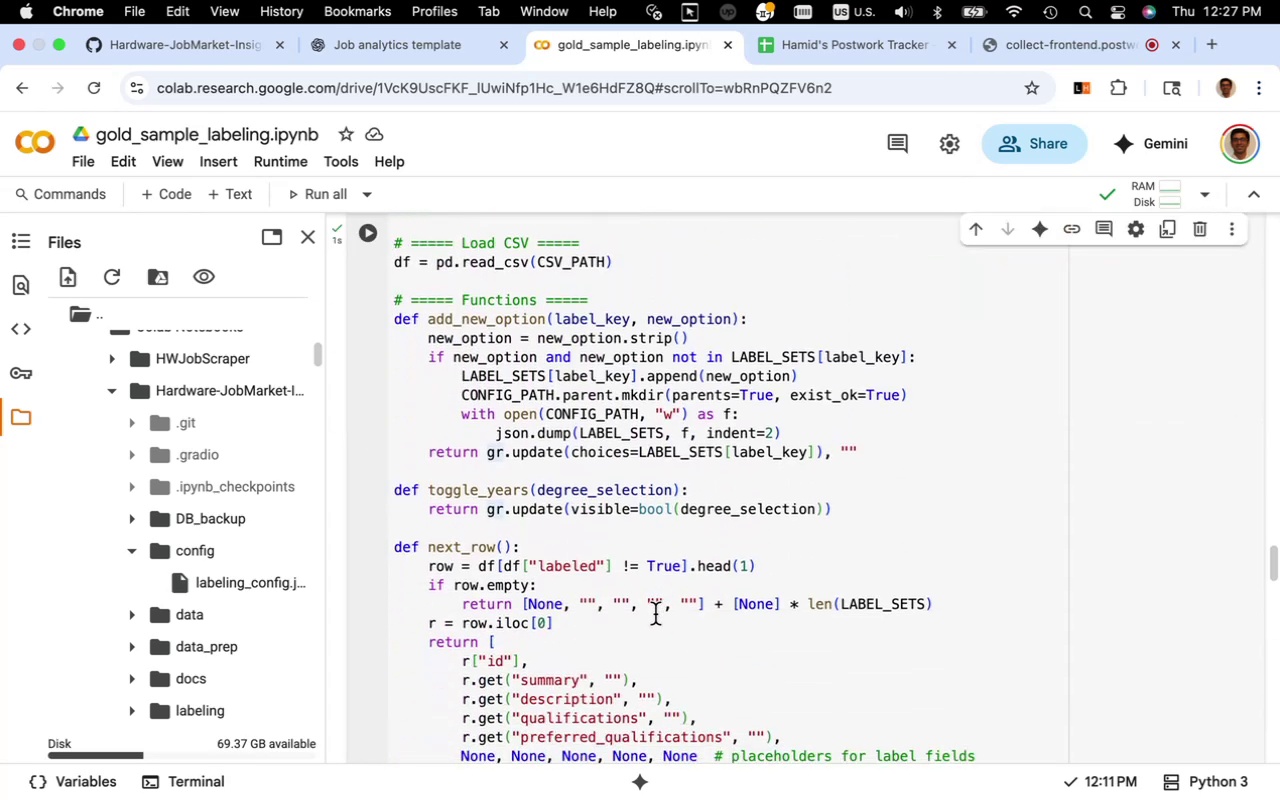 
scroll: coordinate [655, 614], scroll_direction: up, amount: 15.0
 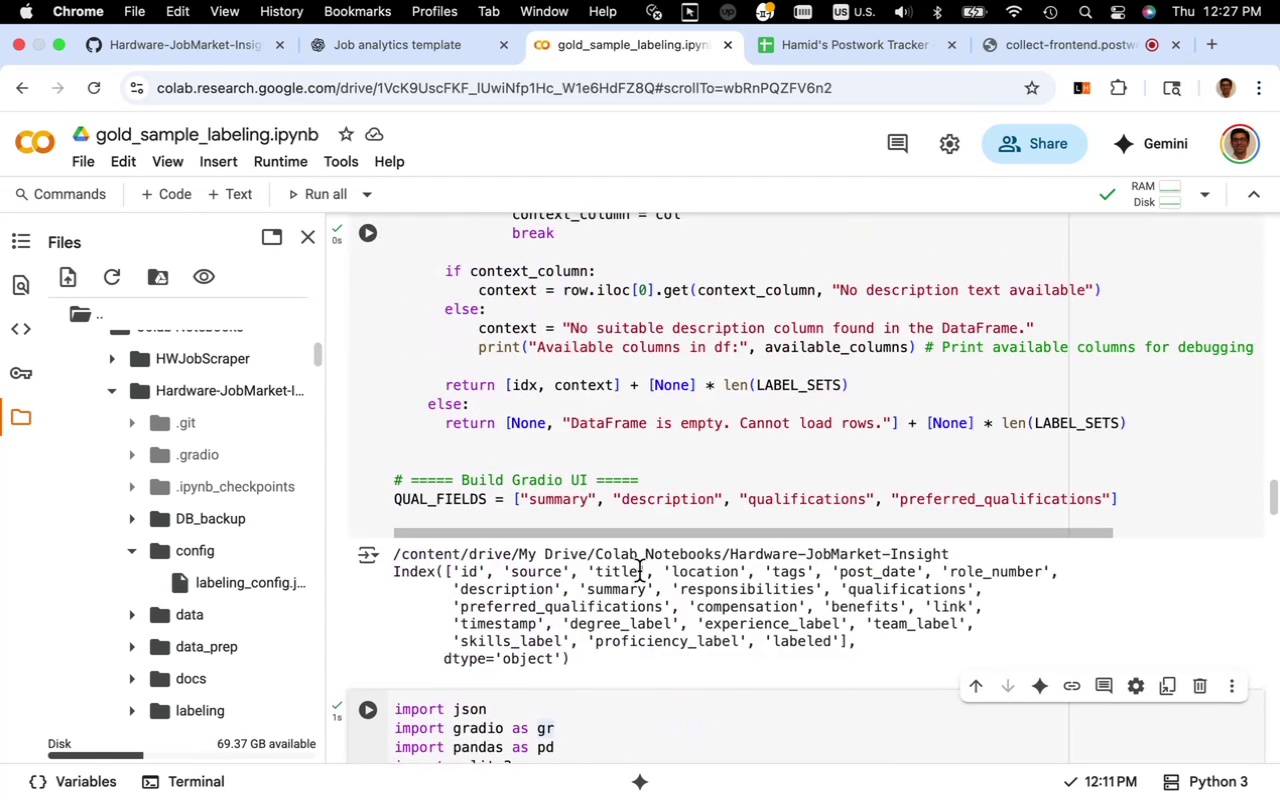 
wait(5.6)
 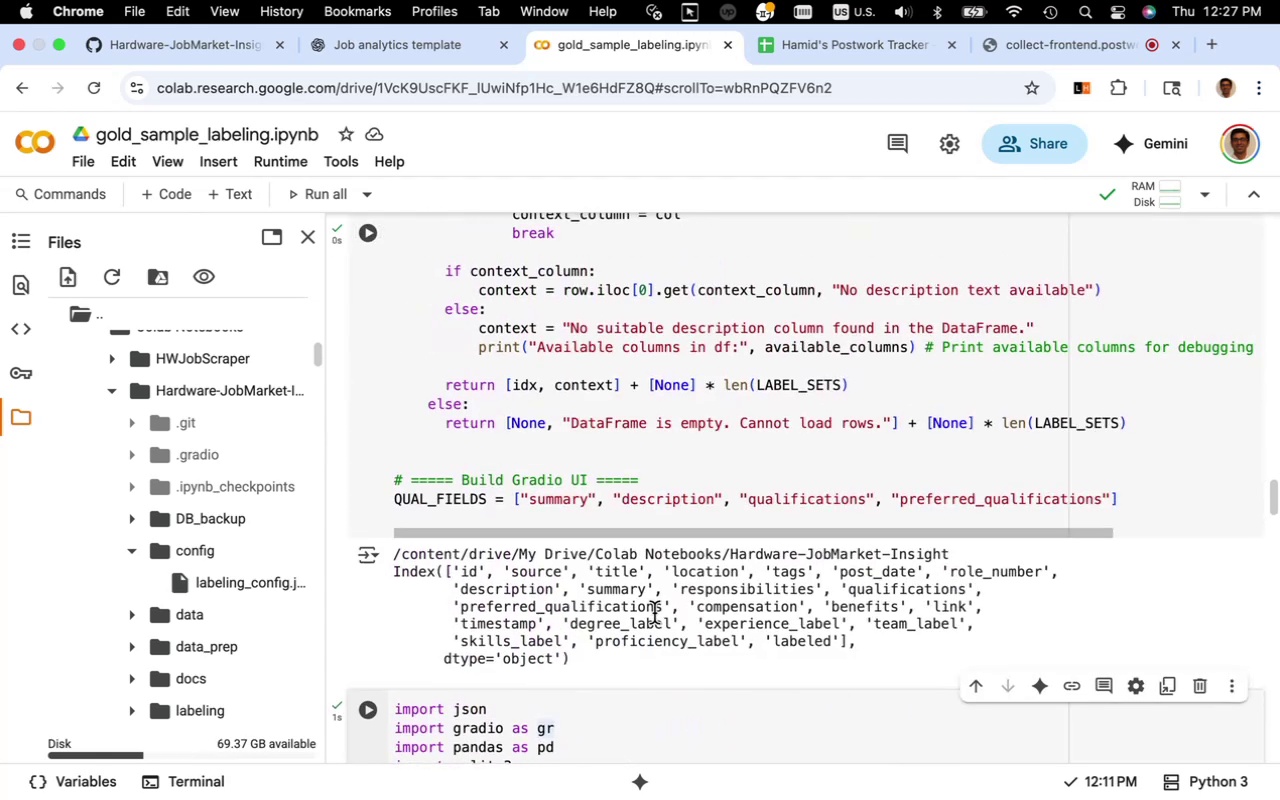 
left_click_drag(start_coordinate=[645, 573], to_coordinate=[589, 570])
 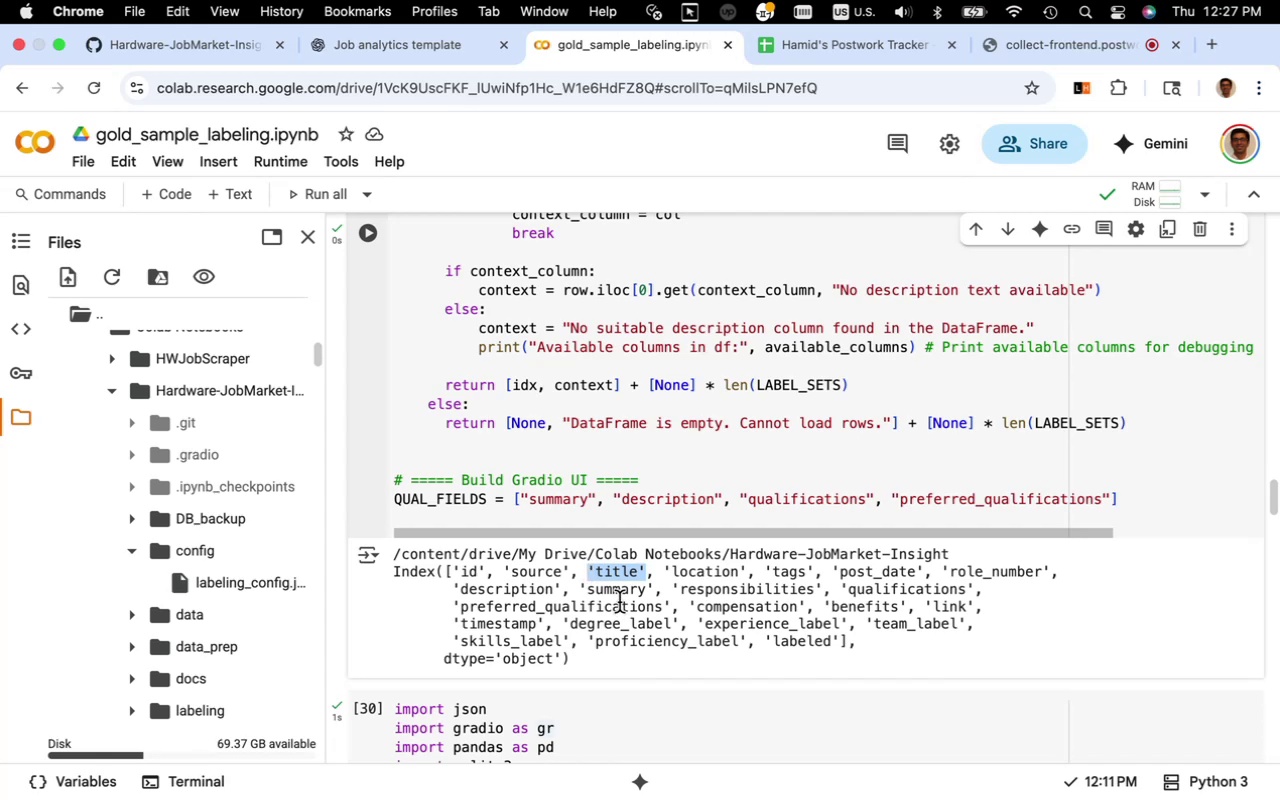 
key(Meta+CommandLeft)
 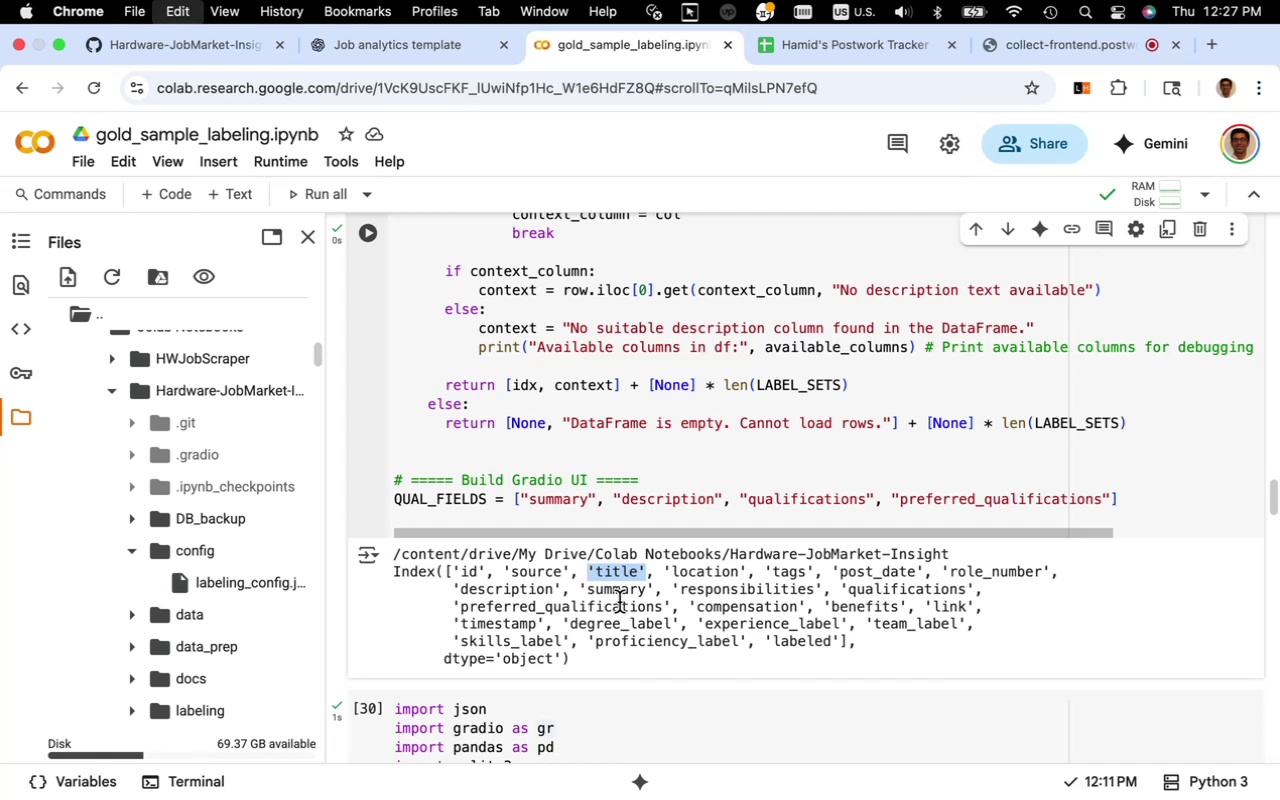 
key(Meta+C)
 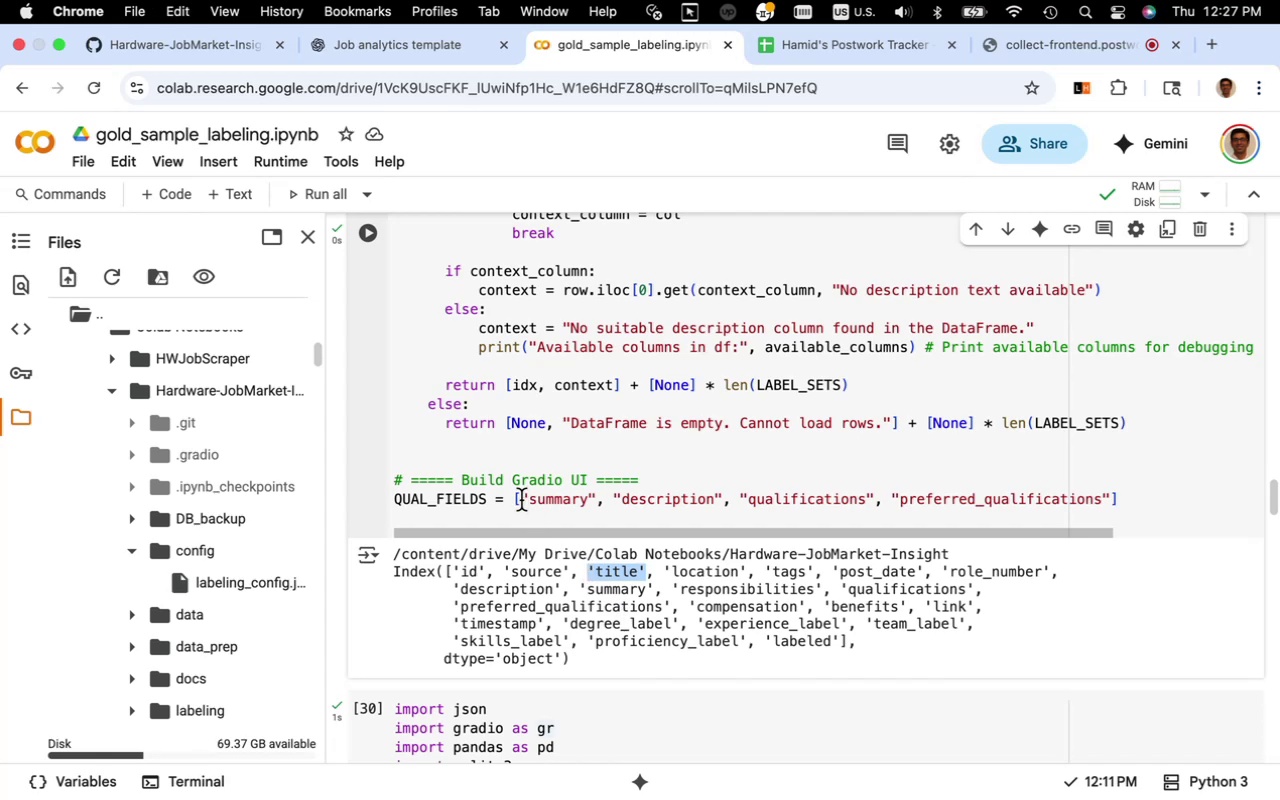 
left_click([520, 499])
 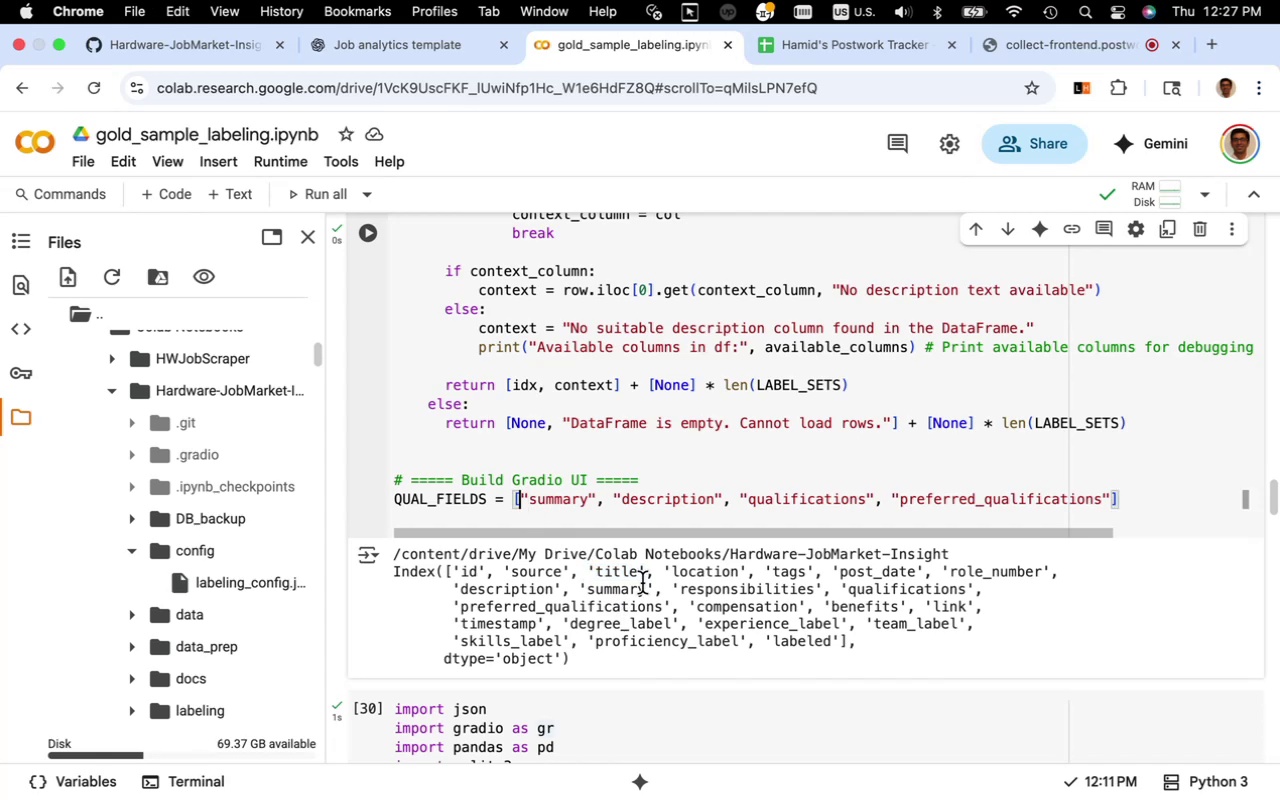 
type("title",)
 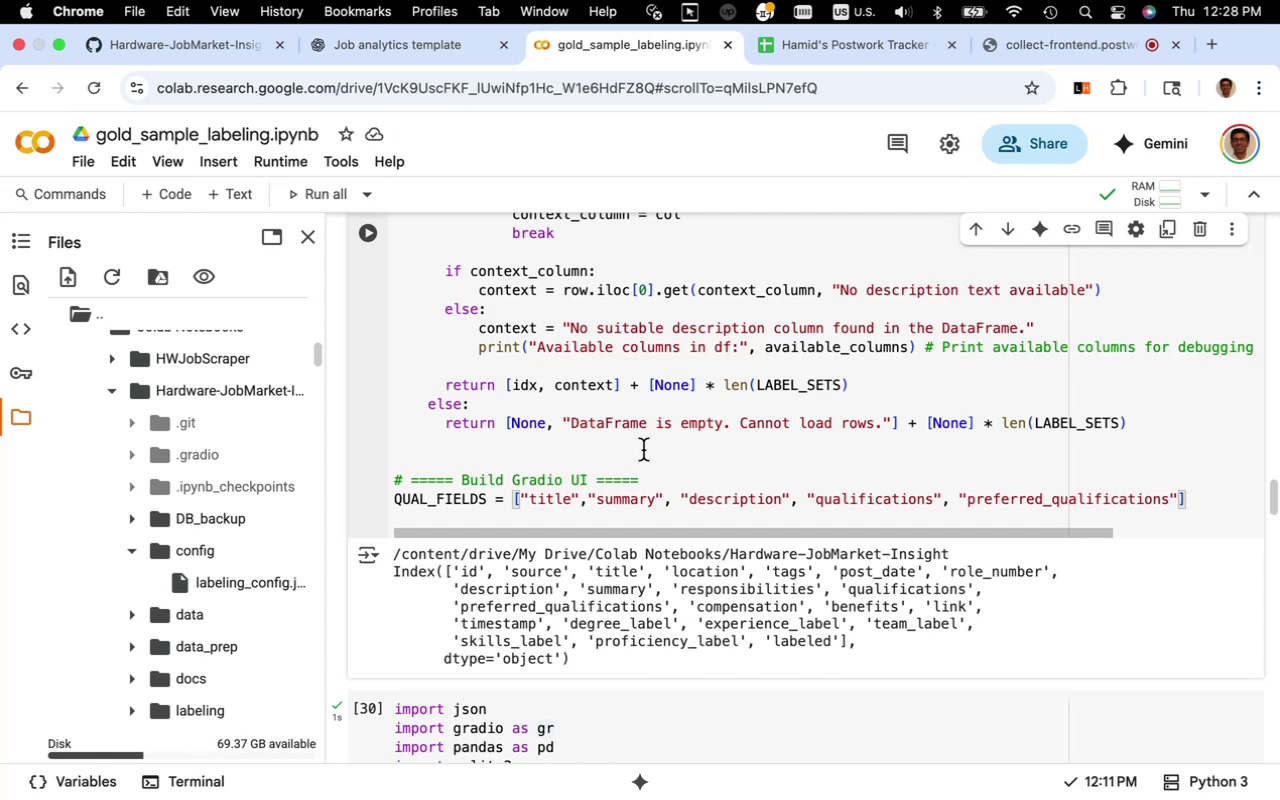 
wait(30.92)
 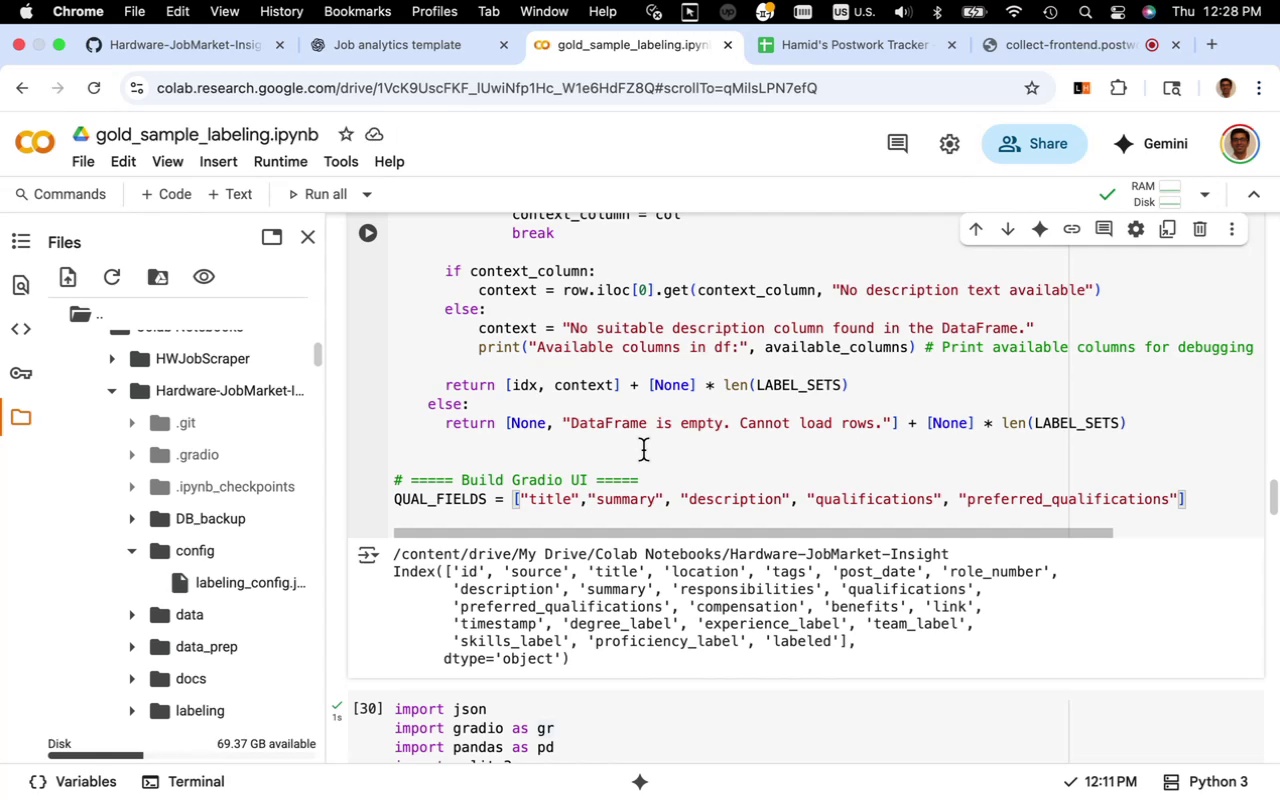 
left_click([447, 507])
 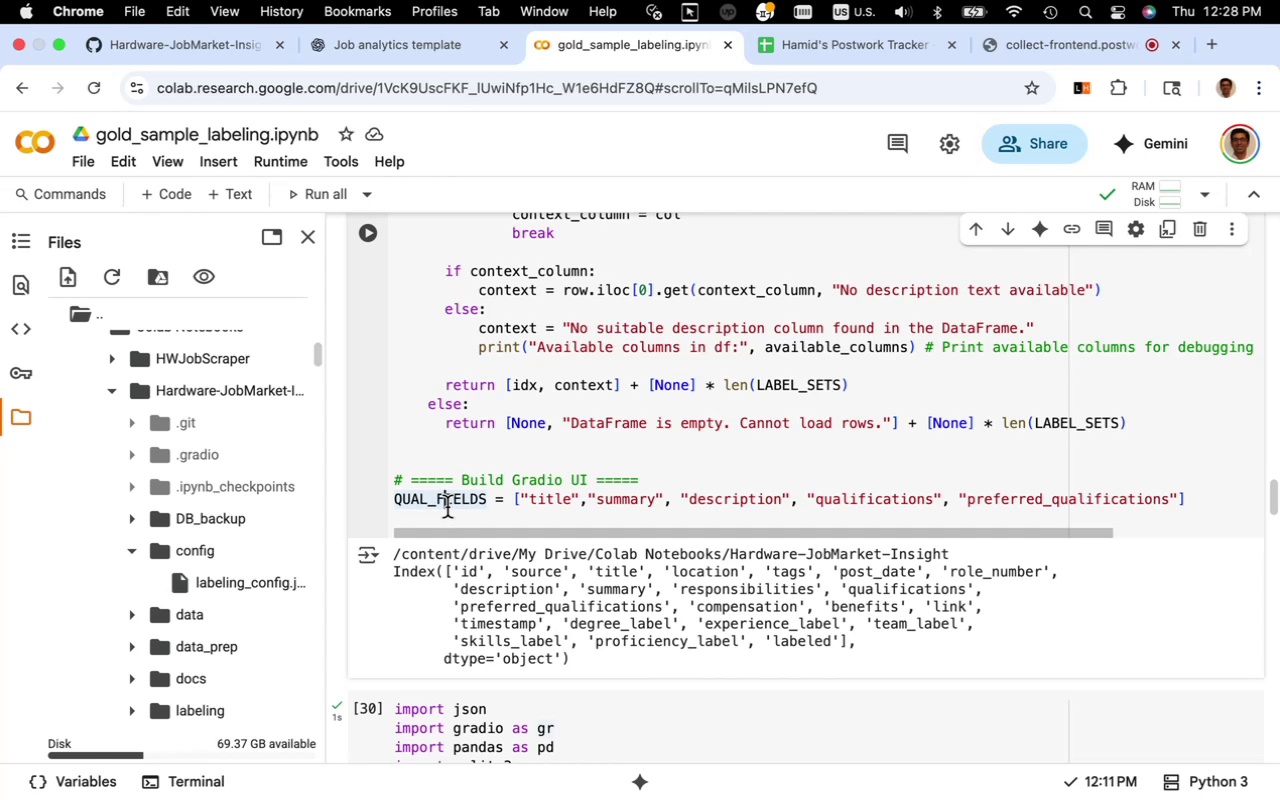 
scroll: coordinate [512, 521], scroll_direction: down, amount: 10.0
 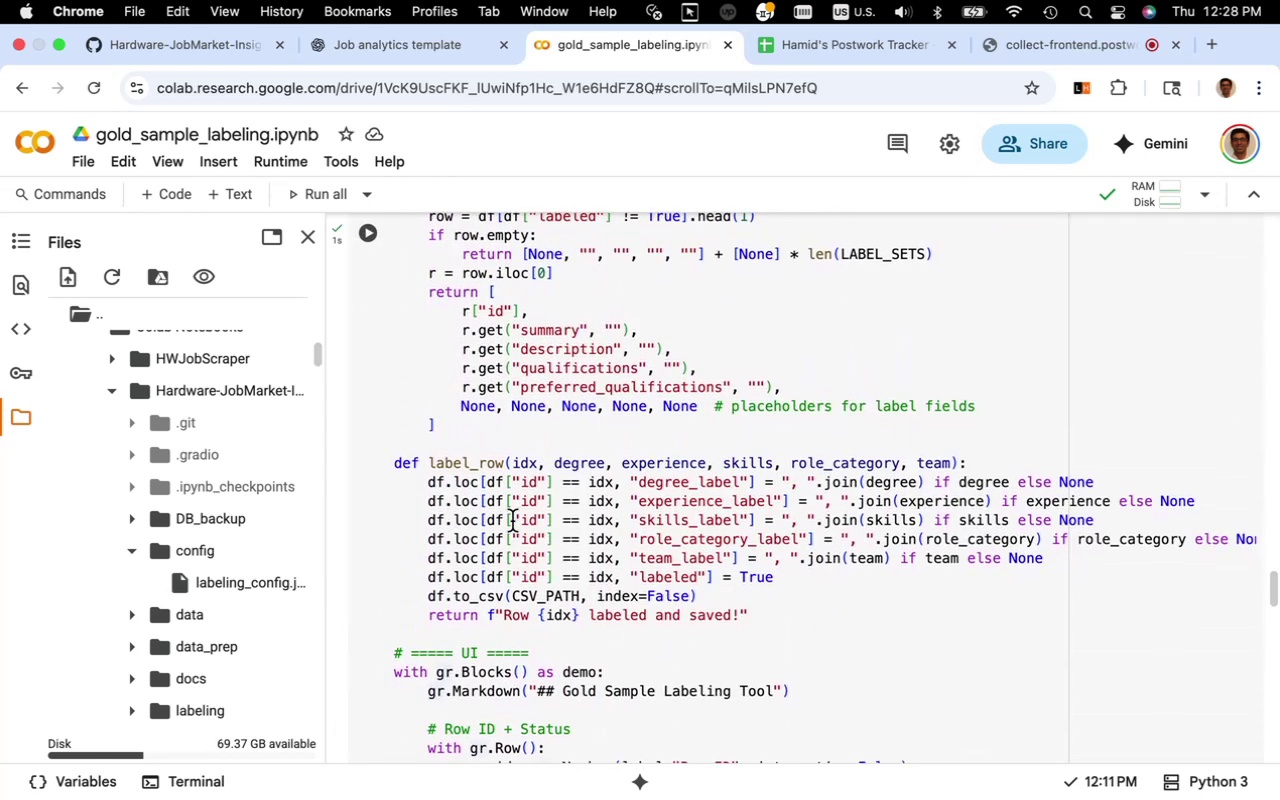 
scroll: coordinate [512, 521], scroll_direction: up, amount: 3.0
 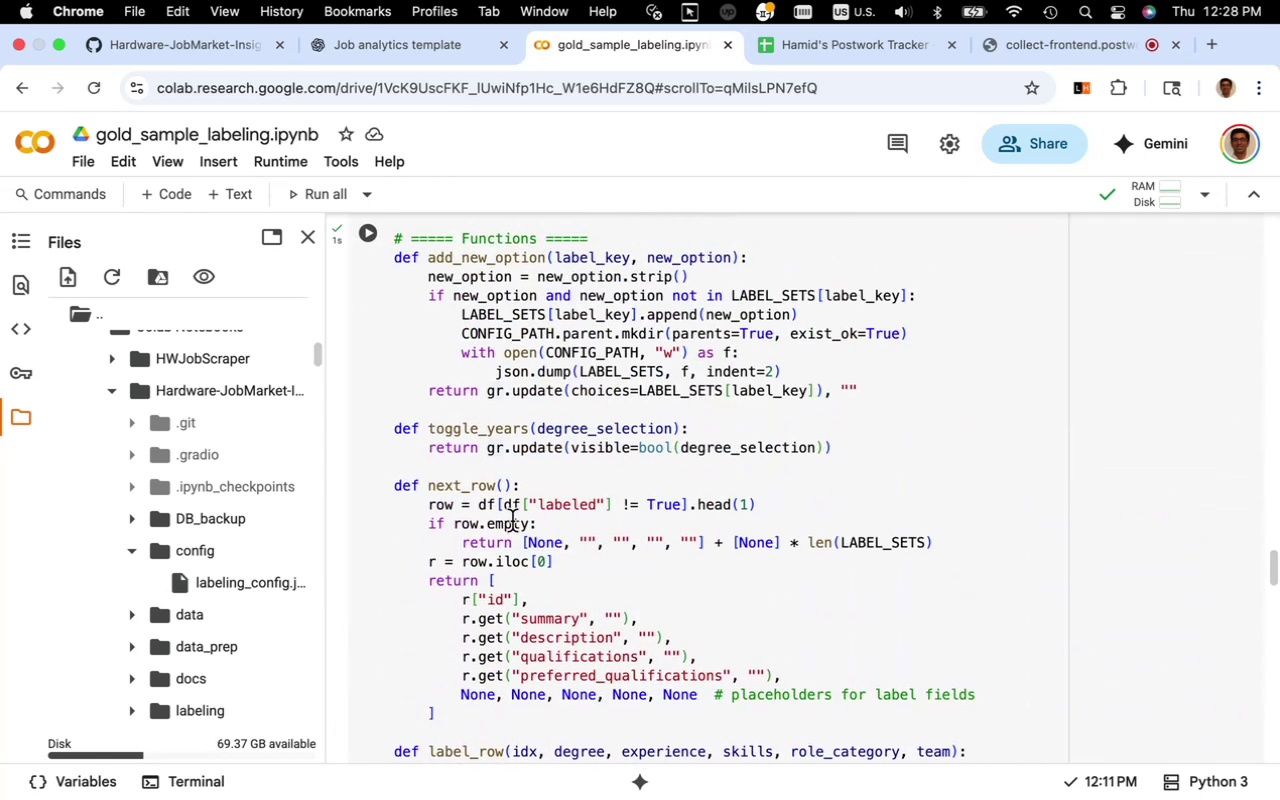 
scroll: coordinate [512, 521], scroll_direction: down, amount: 10.0
 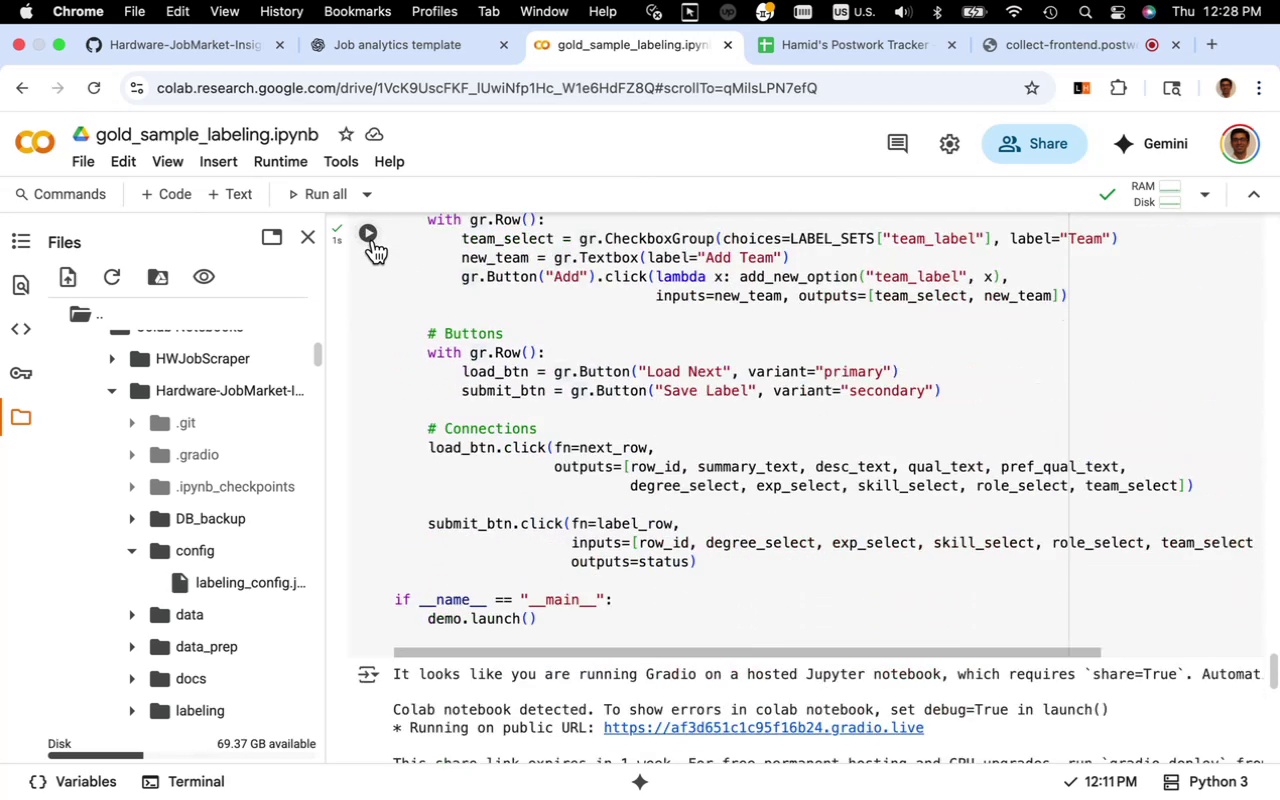 
left_click([375, 233])
 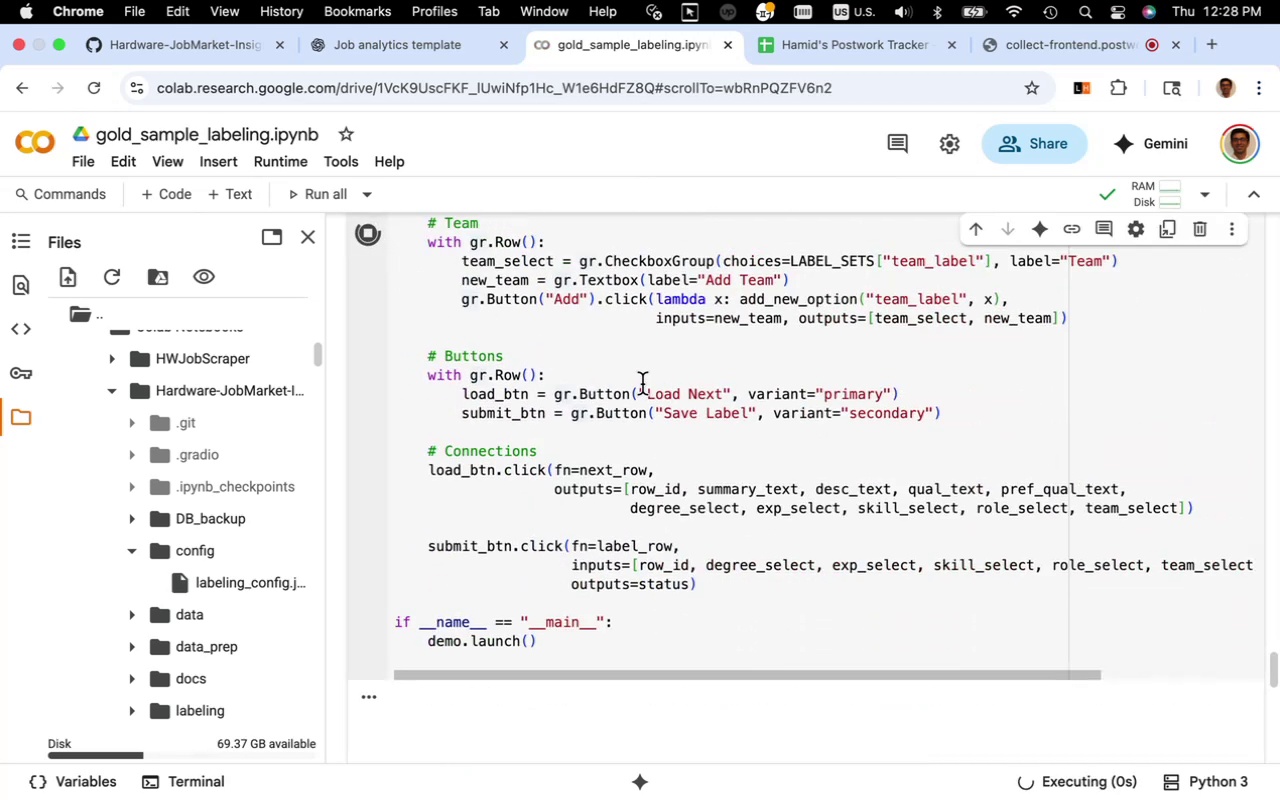 
scroll: coordinate [643, 383], scroll_direction: down, amount: 15.0
 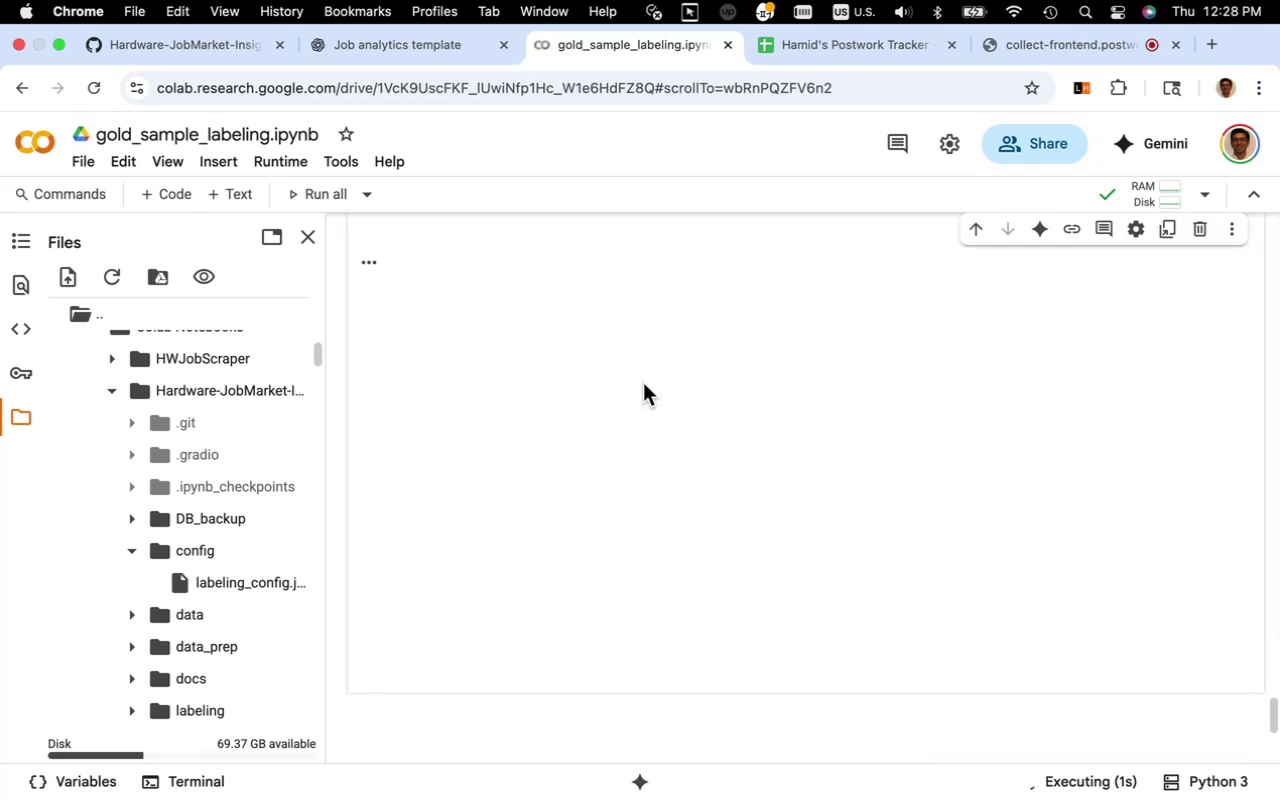 
scroll: coordinate [643, 383], scroll_direction: up, amount: 3.0
 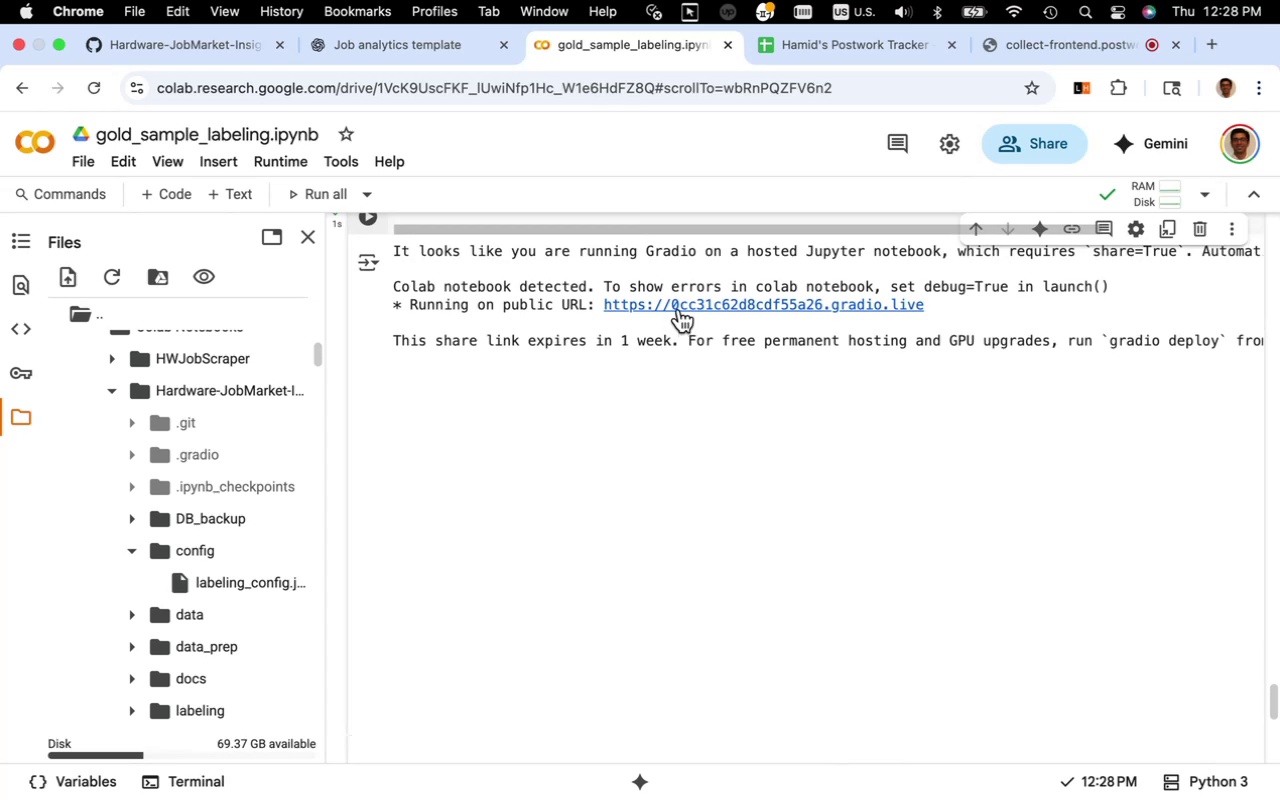 
left_click([680, 308])
 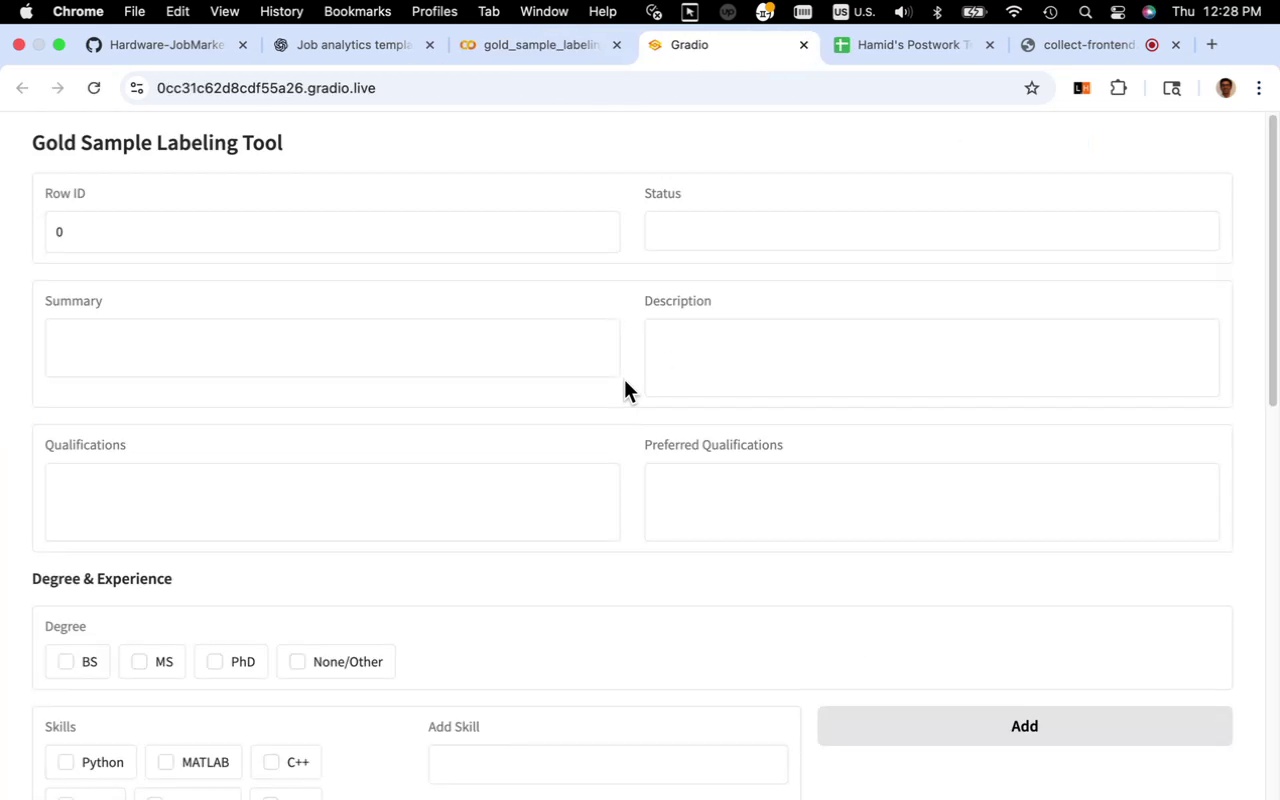 
wait(10.61)
 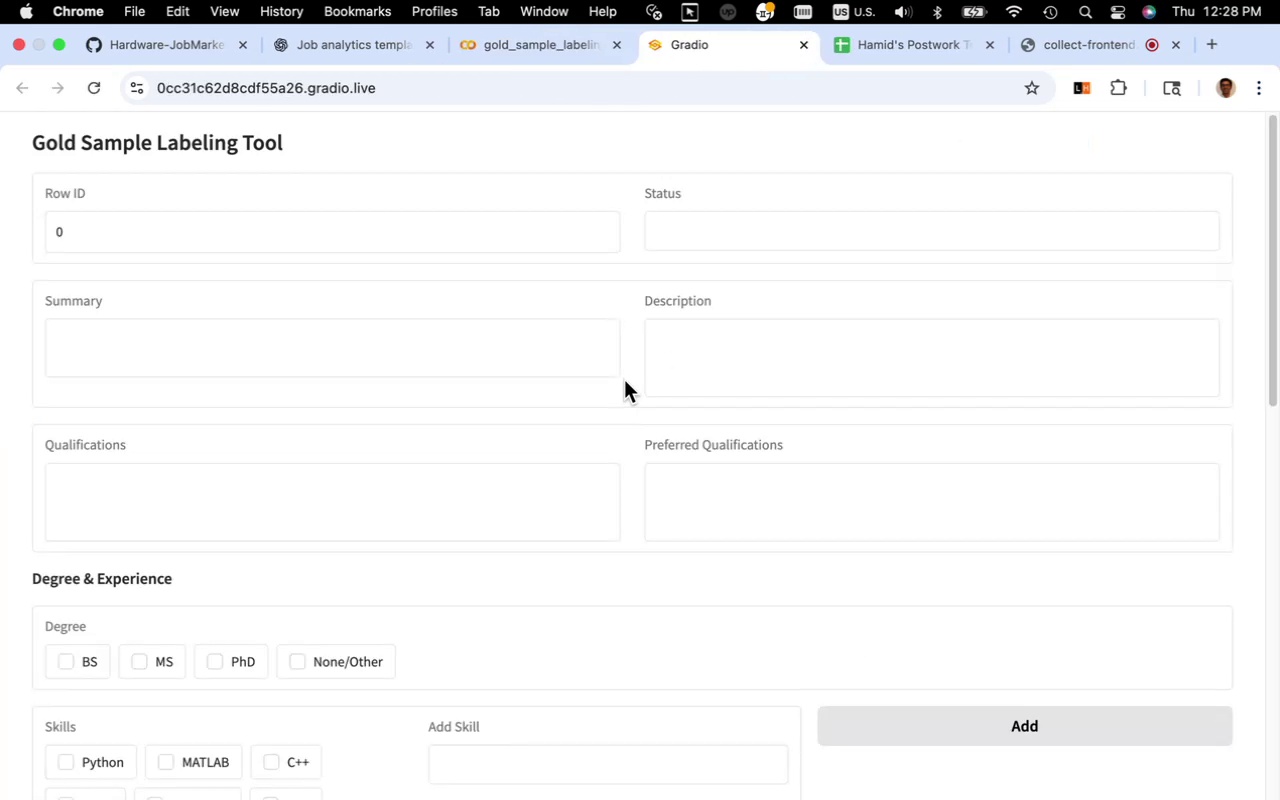 
scroll: coordinate [600, 364], scroll_direction: down, amount: 11.0
 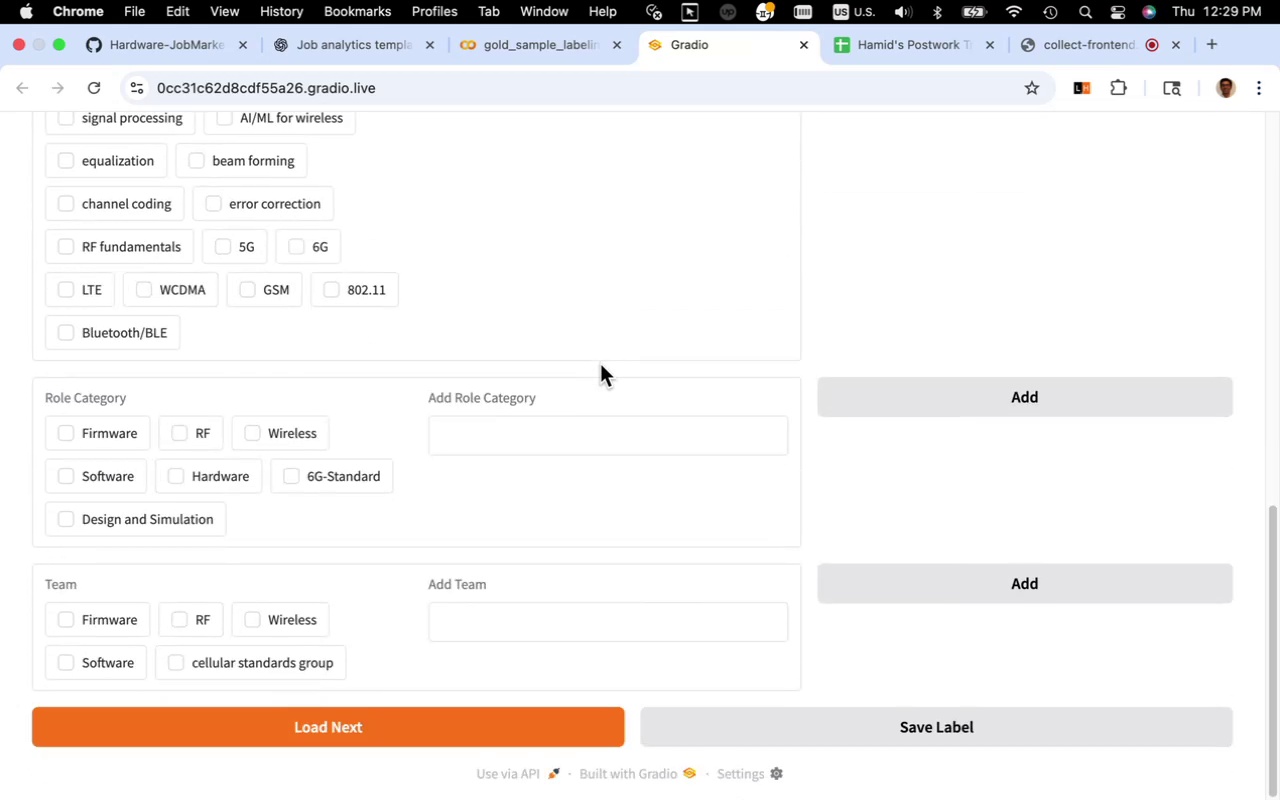 
scroll: coordinate [600, 364], scroll_direction: up, amount: 27.0
 